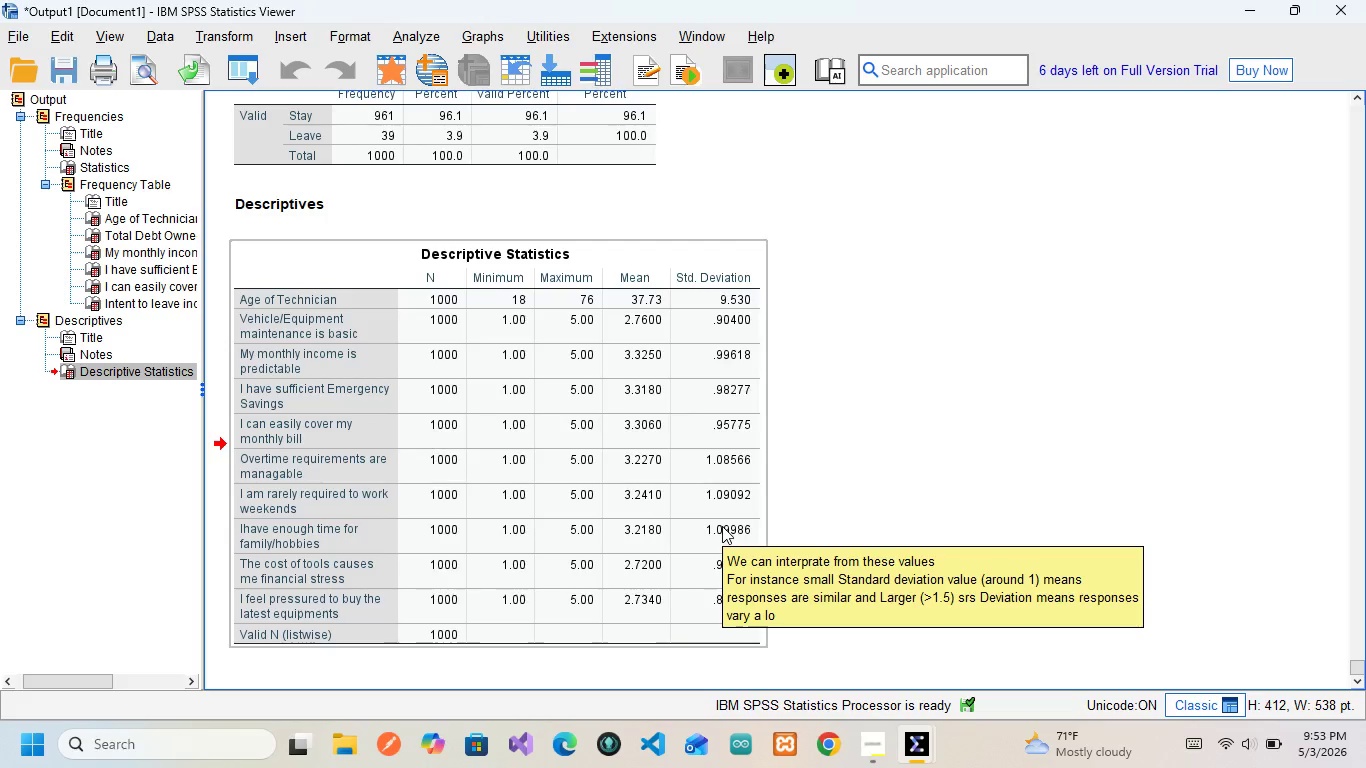 
mouse_move([569, 509])
 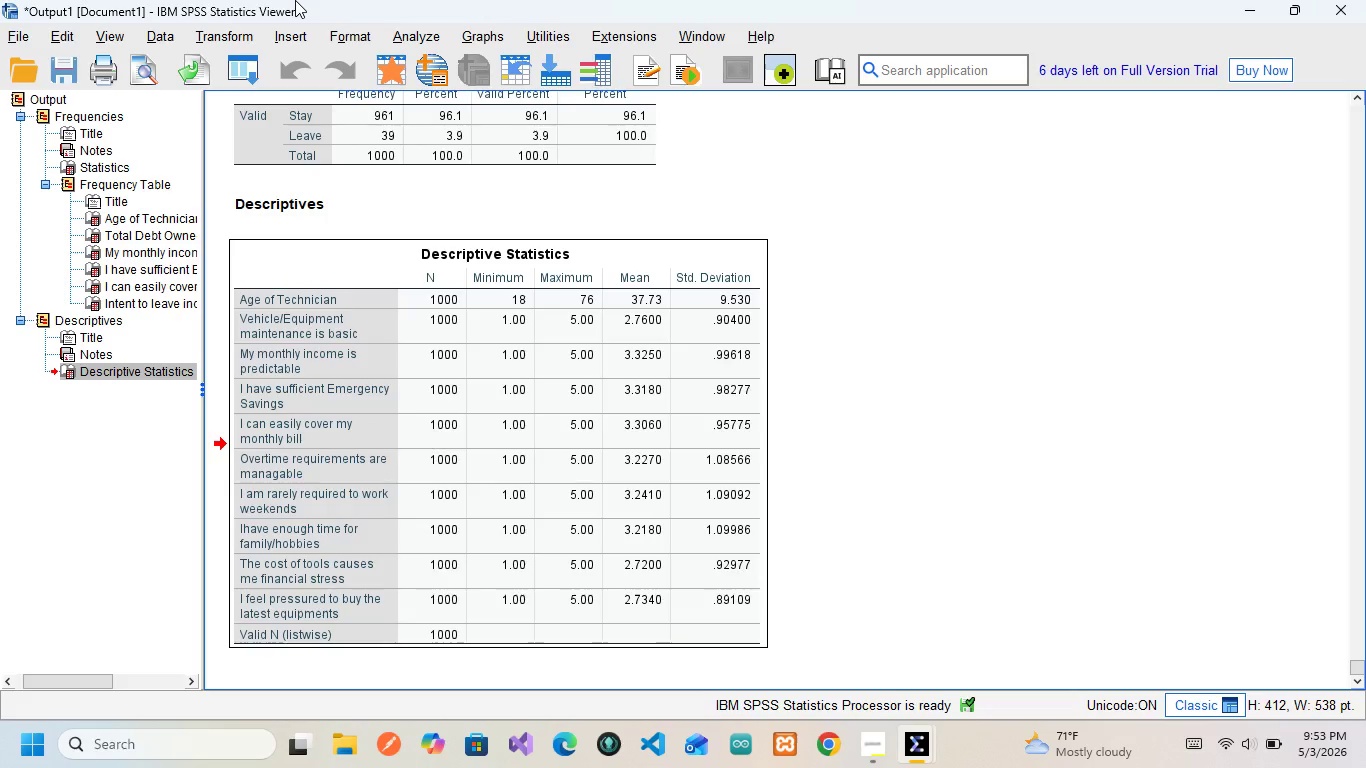 
wait(53.88)
 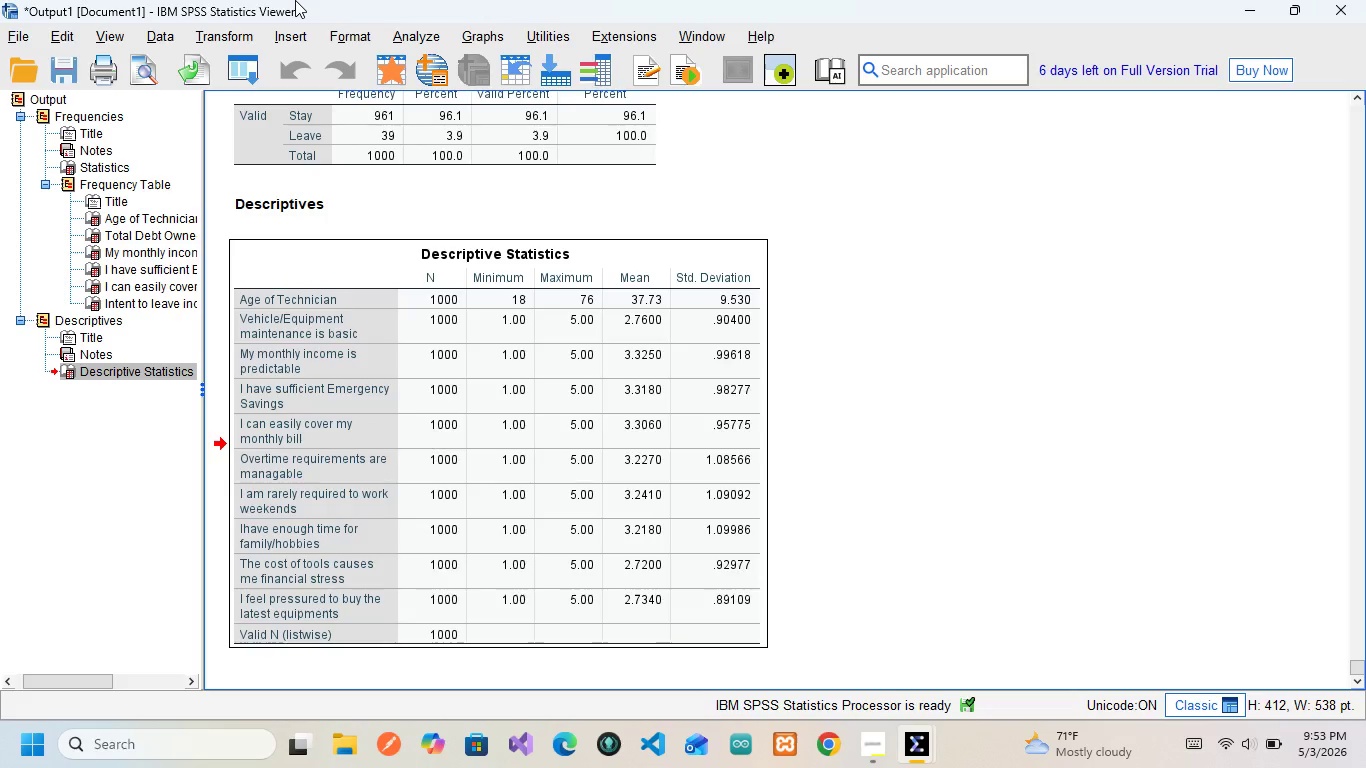 
left_click([426, 28])
 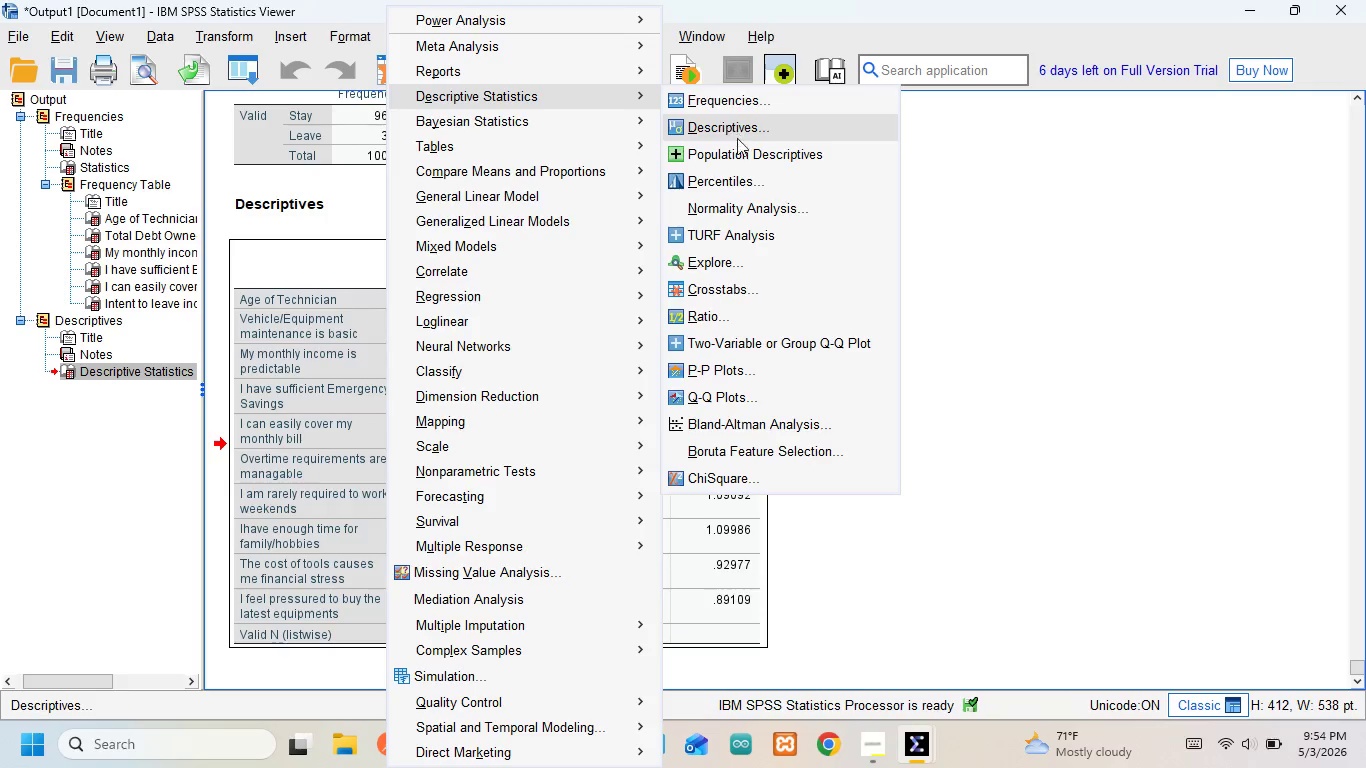 
wait(7.34)
 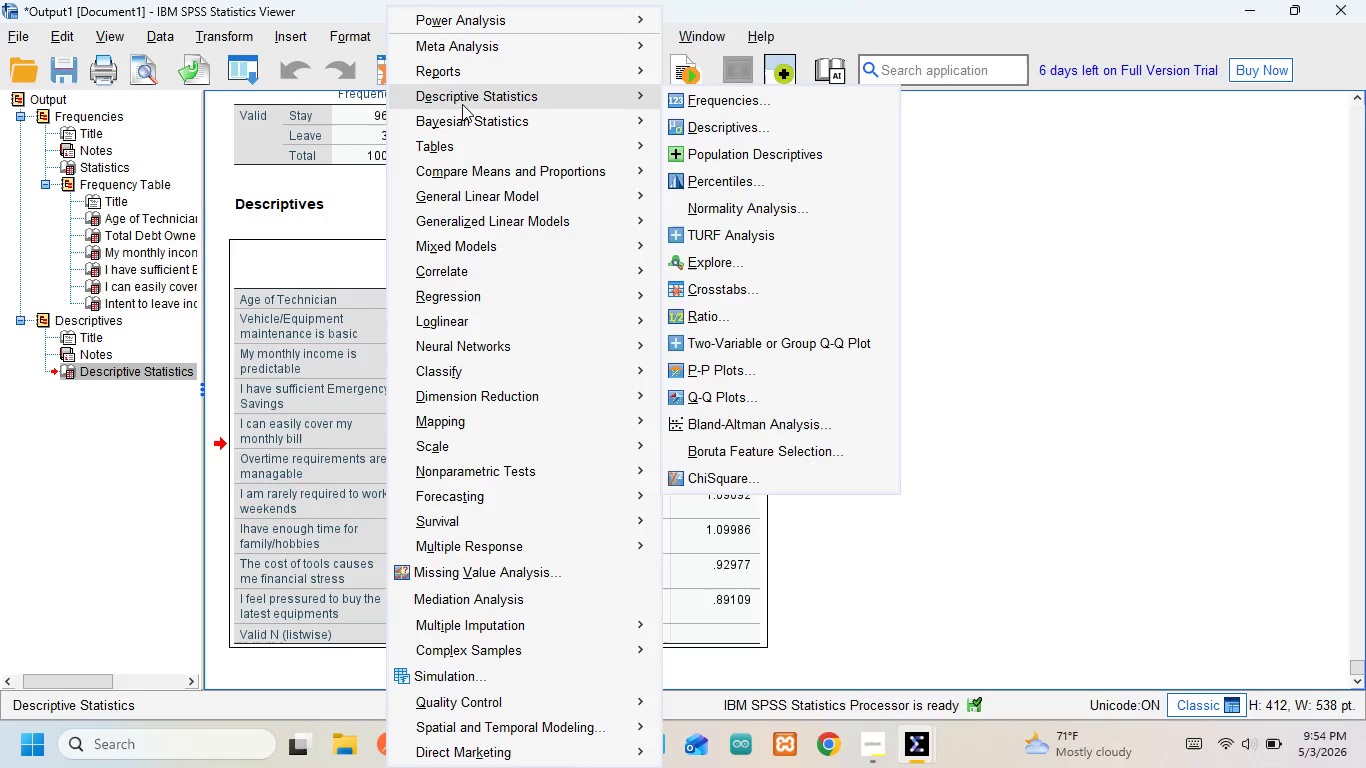 
left_click([752, 289])
 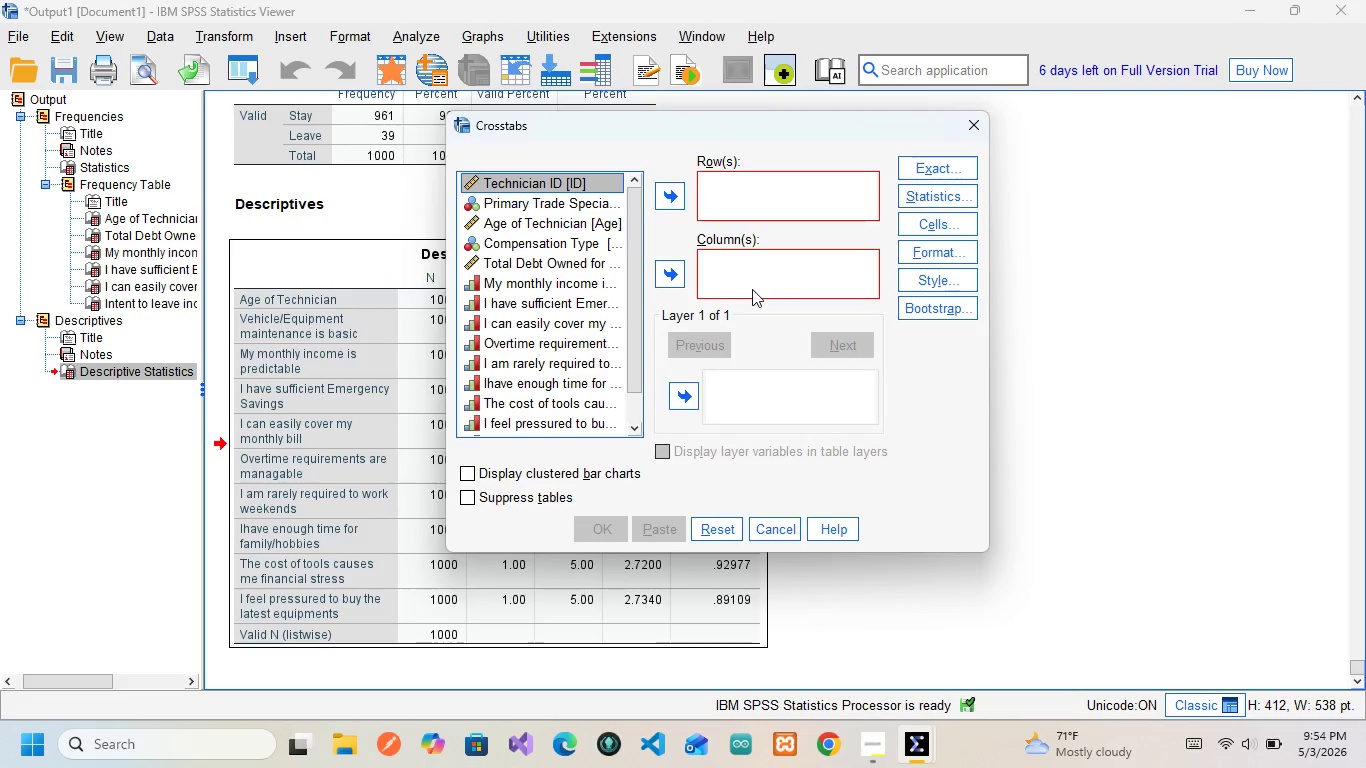 
wait(9.38)
 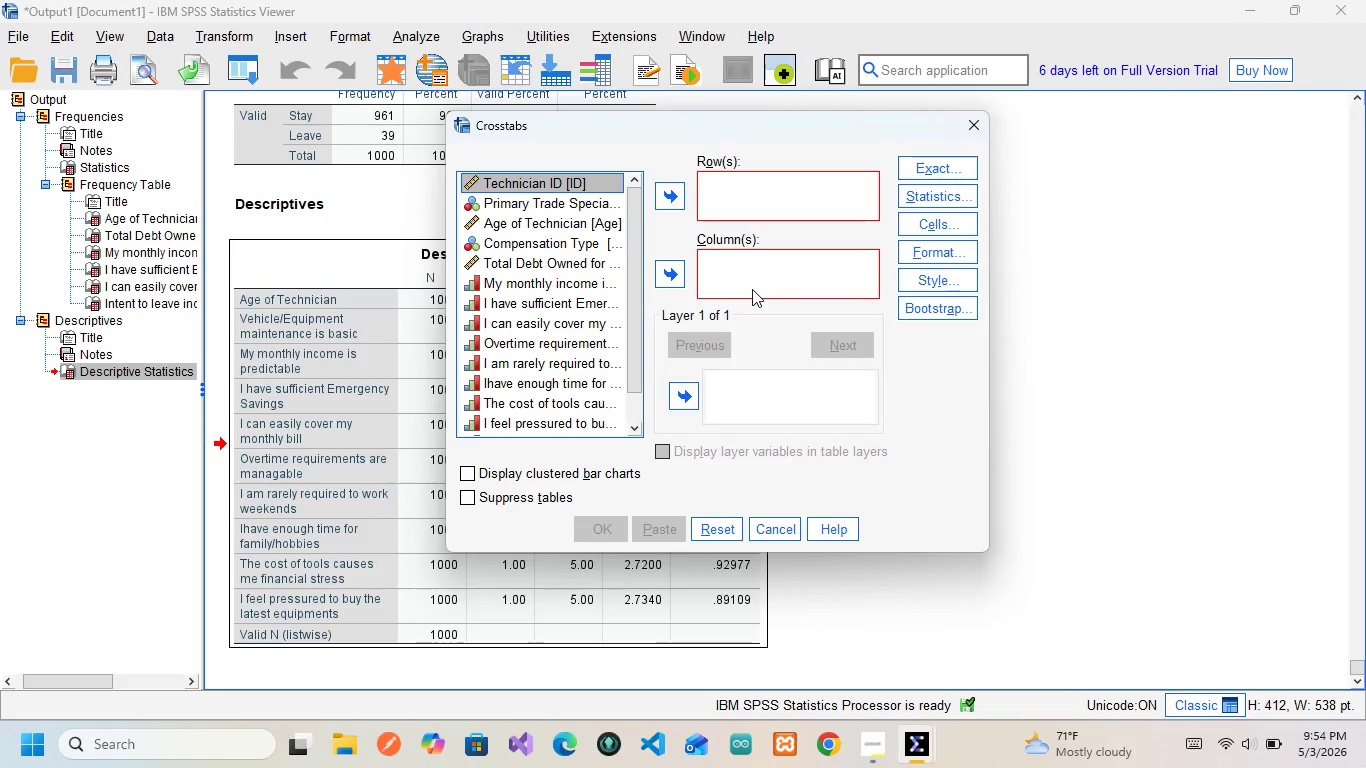 
left_click([533, 207])
 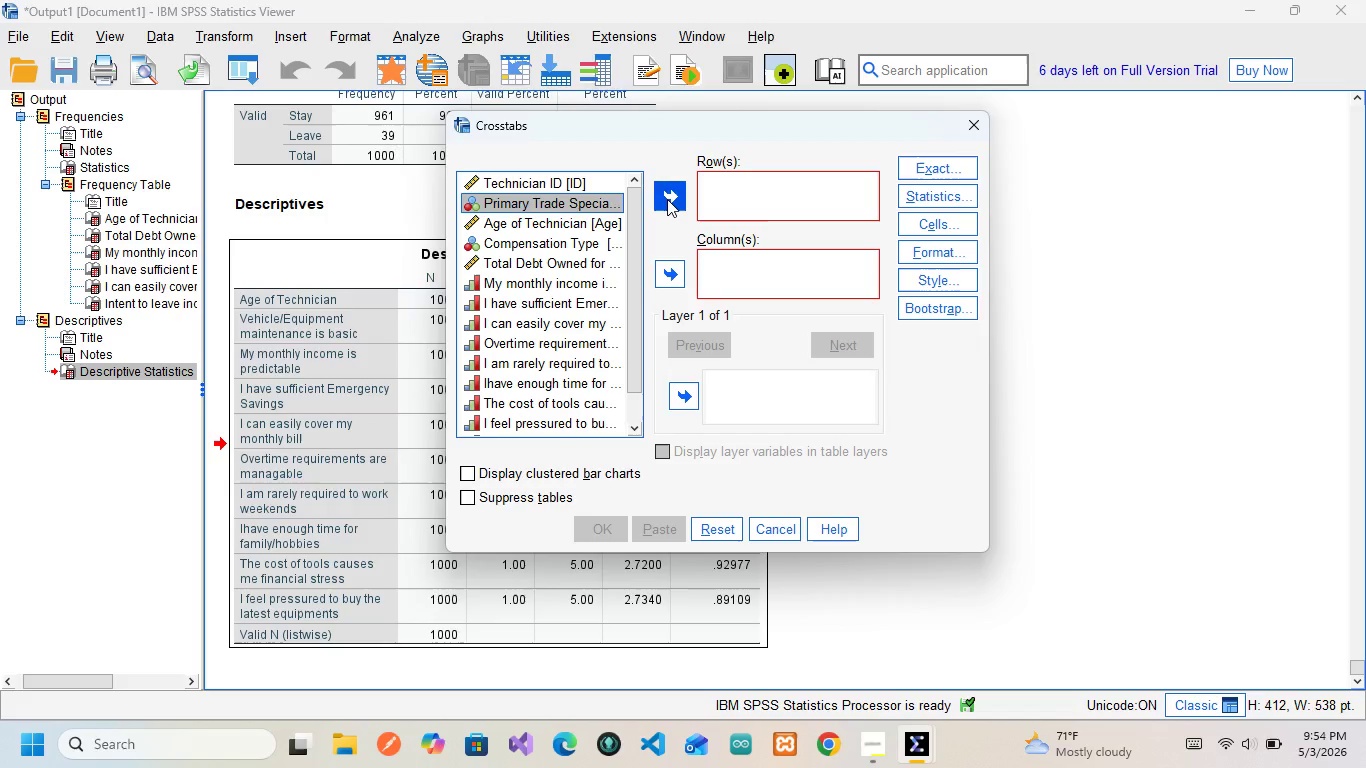 
left_click([667, 199])
 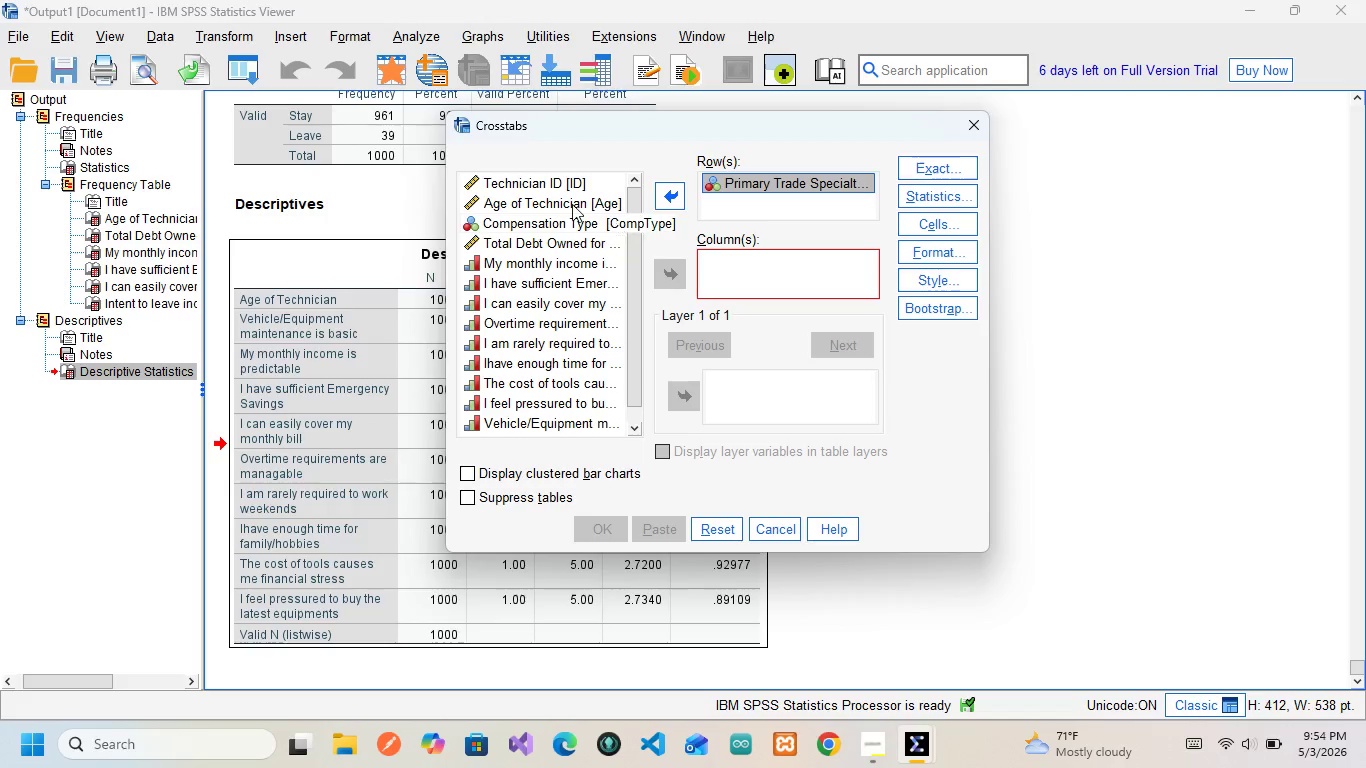 
wait(11.19)
 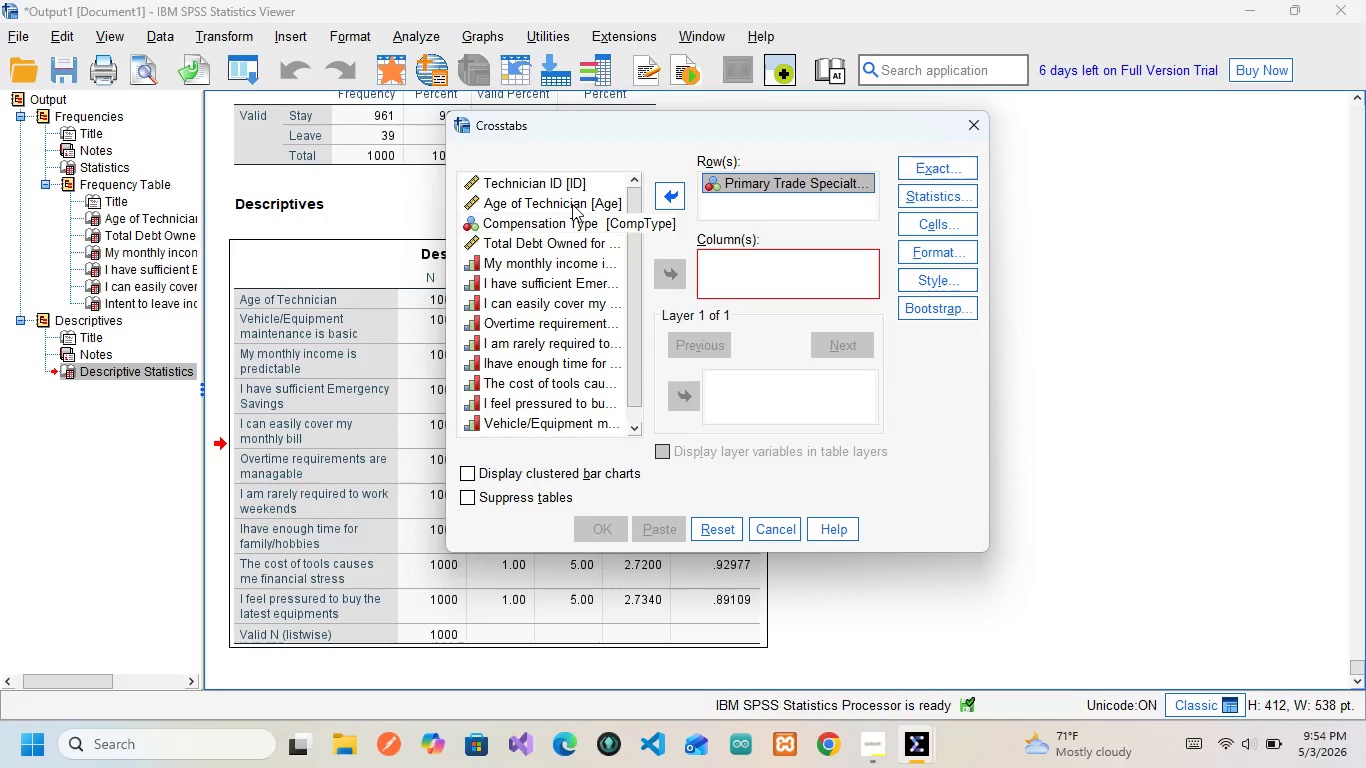 
scroll: coordinate [539, 305], scroll_direction: down, amount: 14.0
 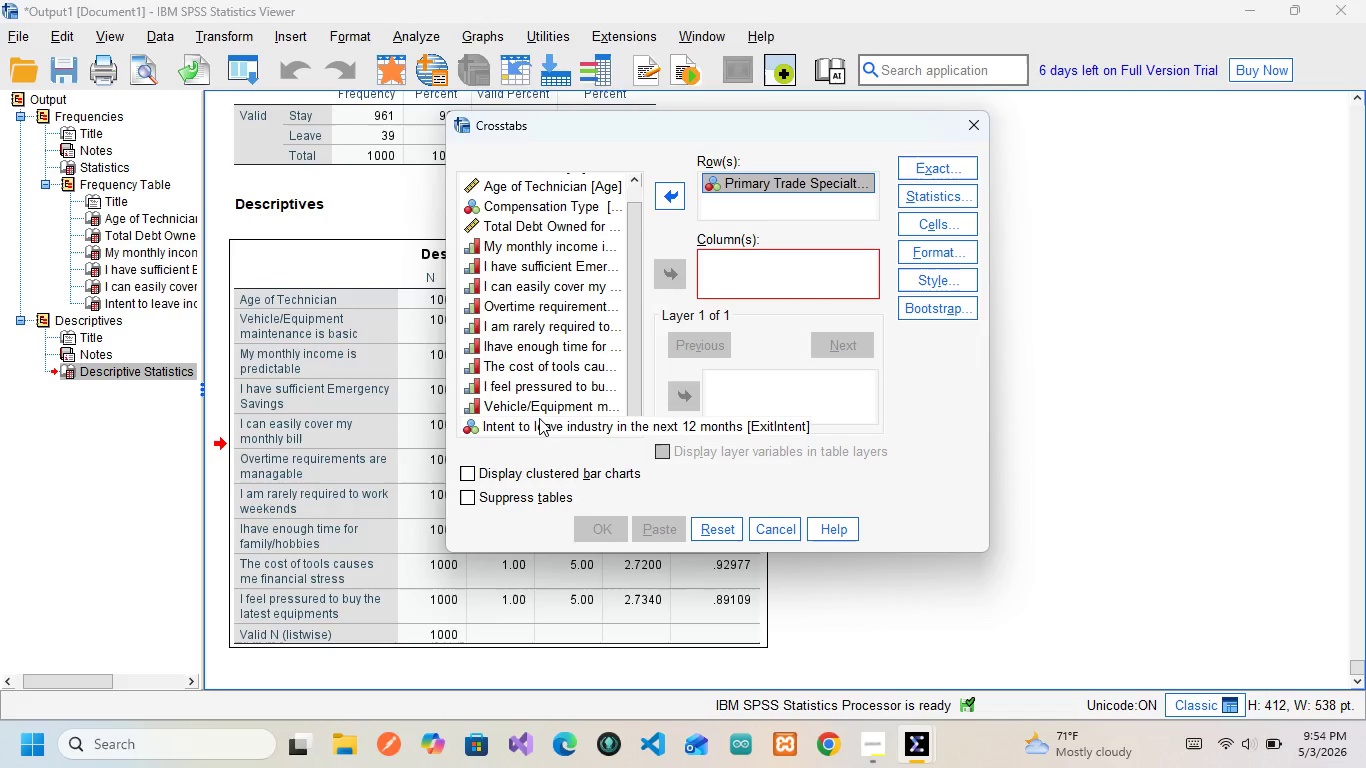 
left_click([539, 418])
 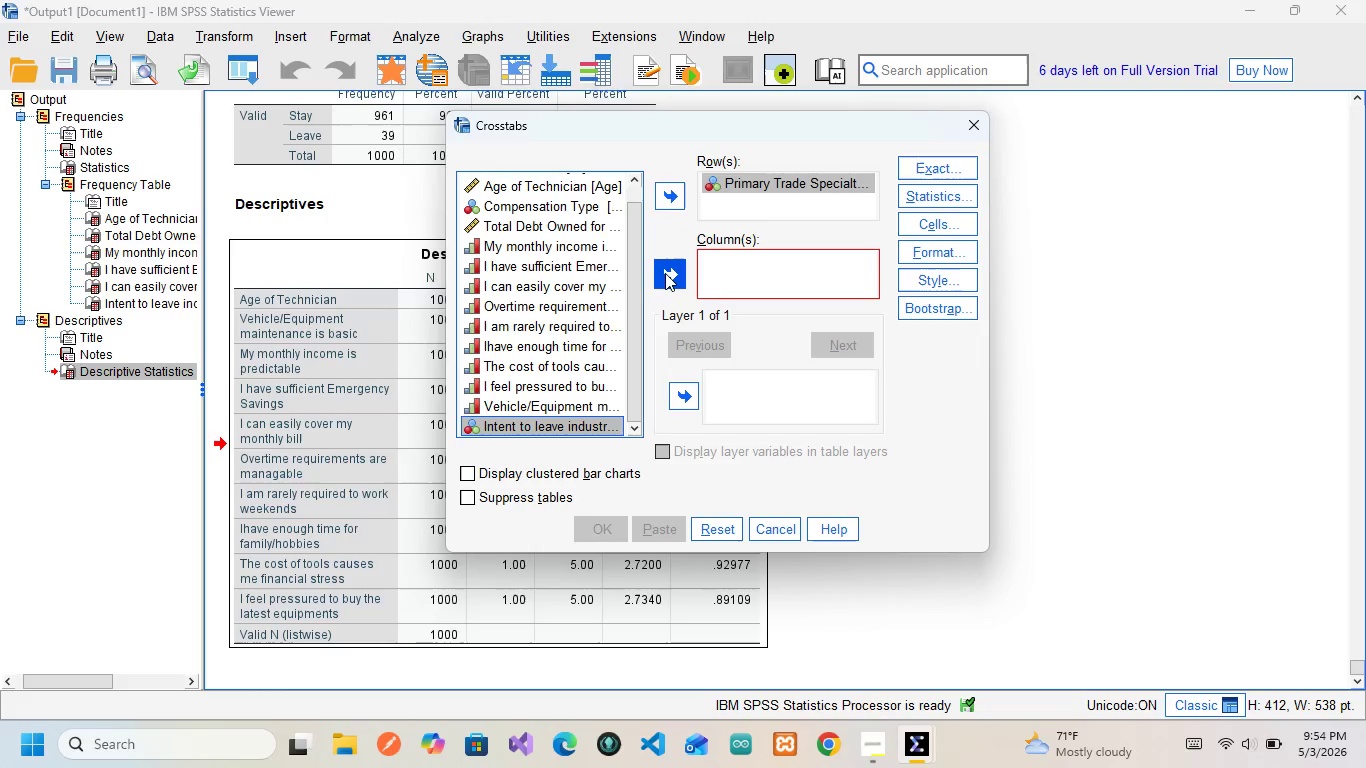 
left_click([663, 270])
 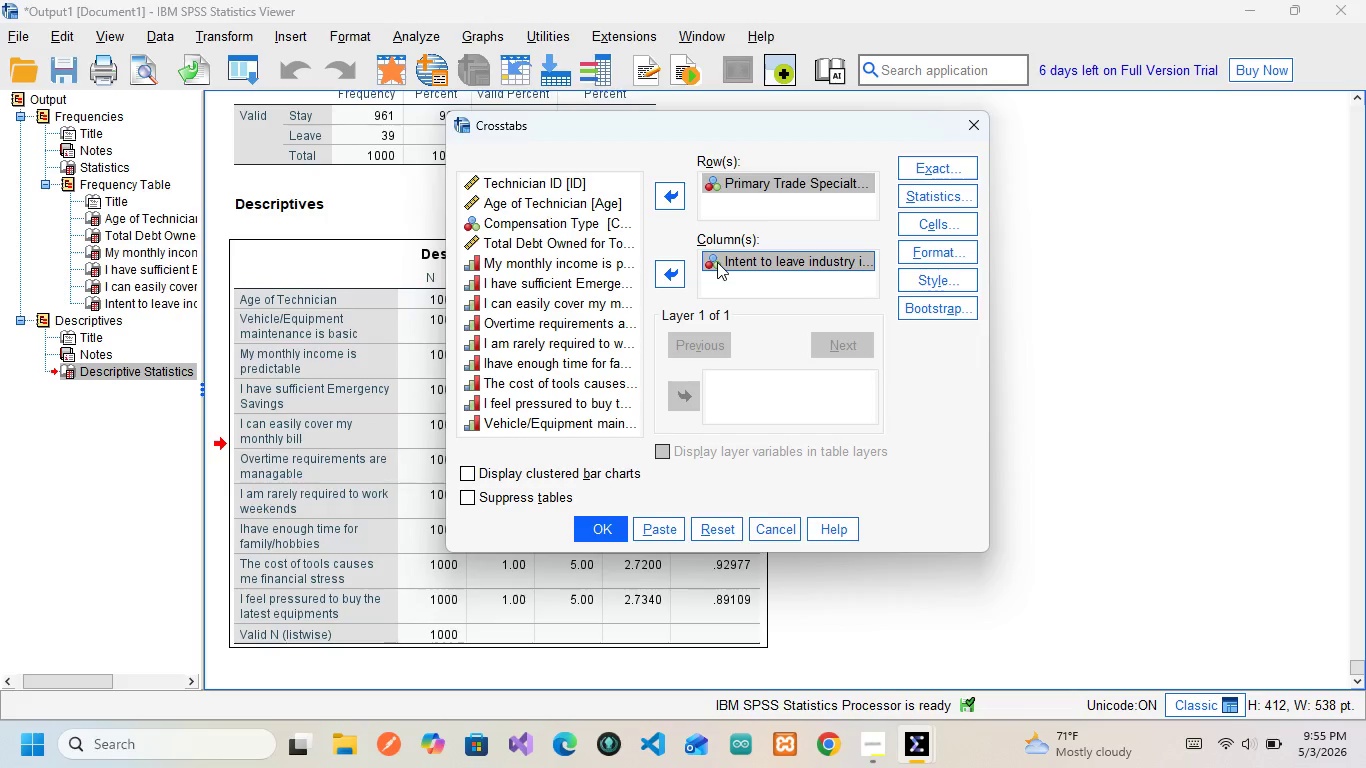 
wait(39.64)
 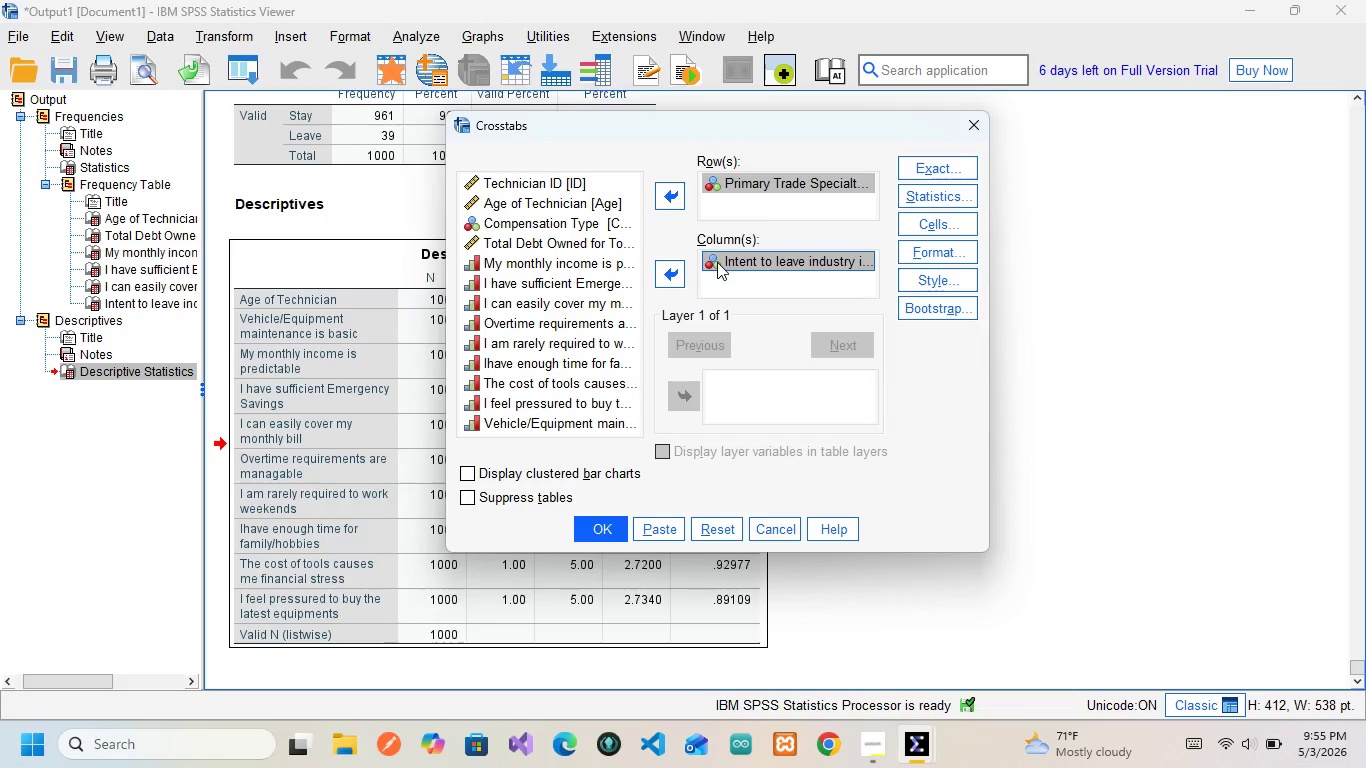 
left_click([940, 237])
 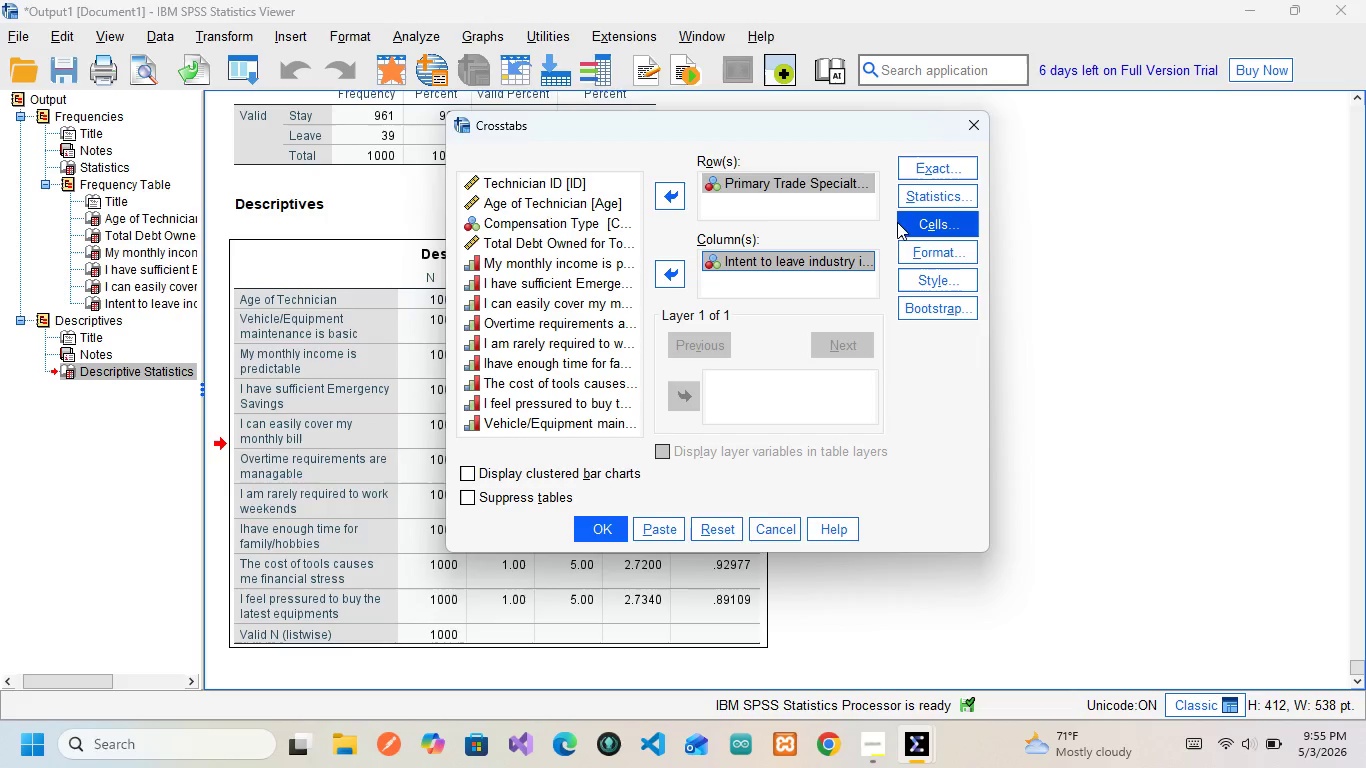 
left_click([905, 221])
 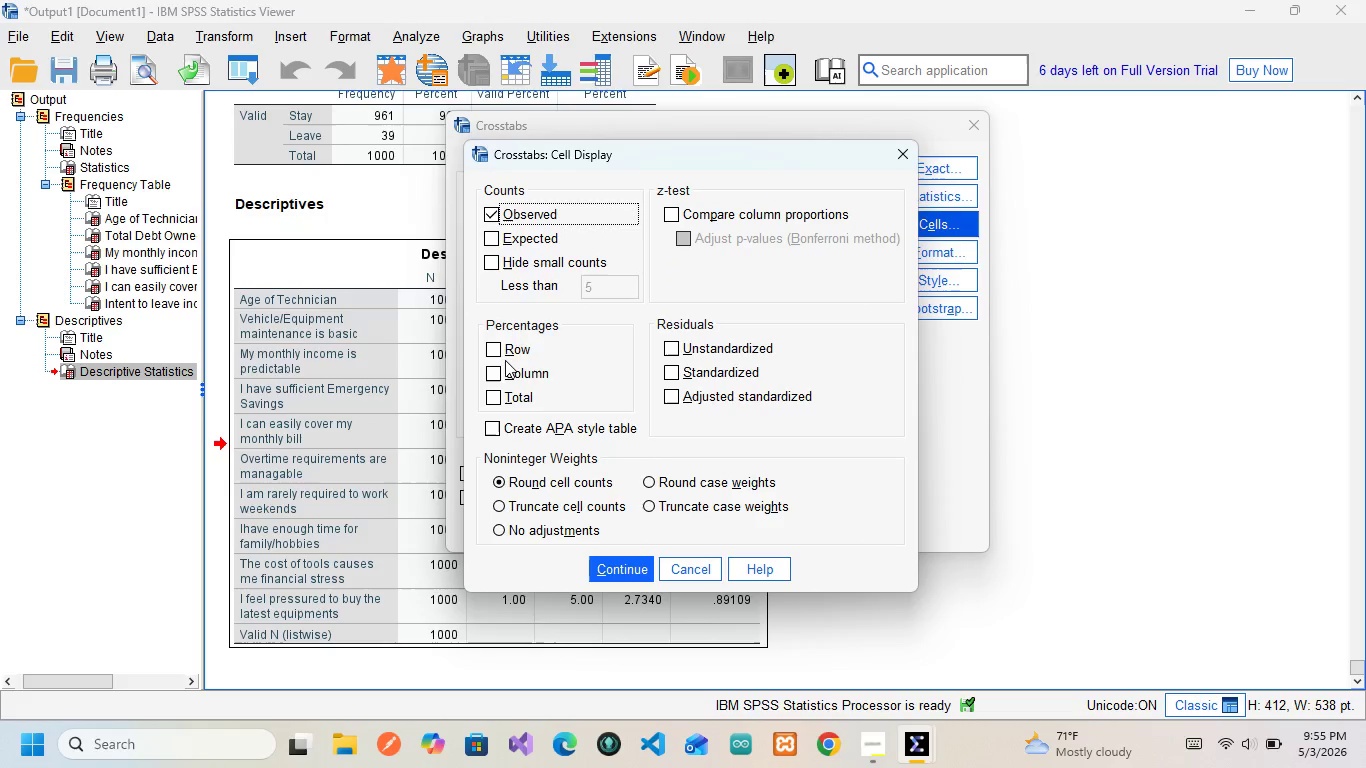 
left_click([486, 346])
 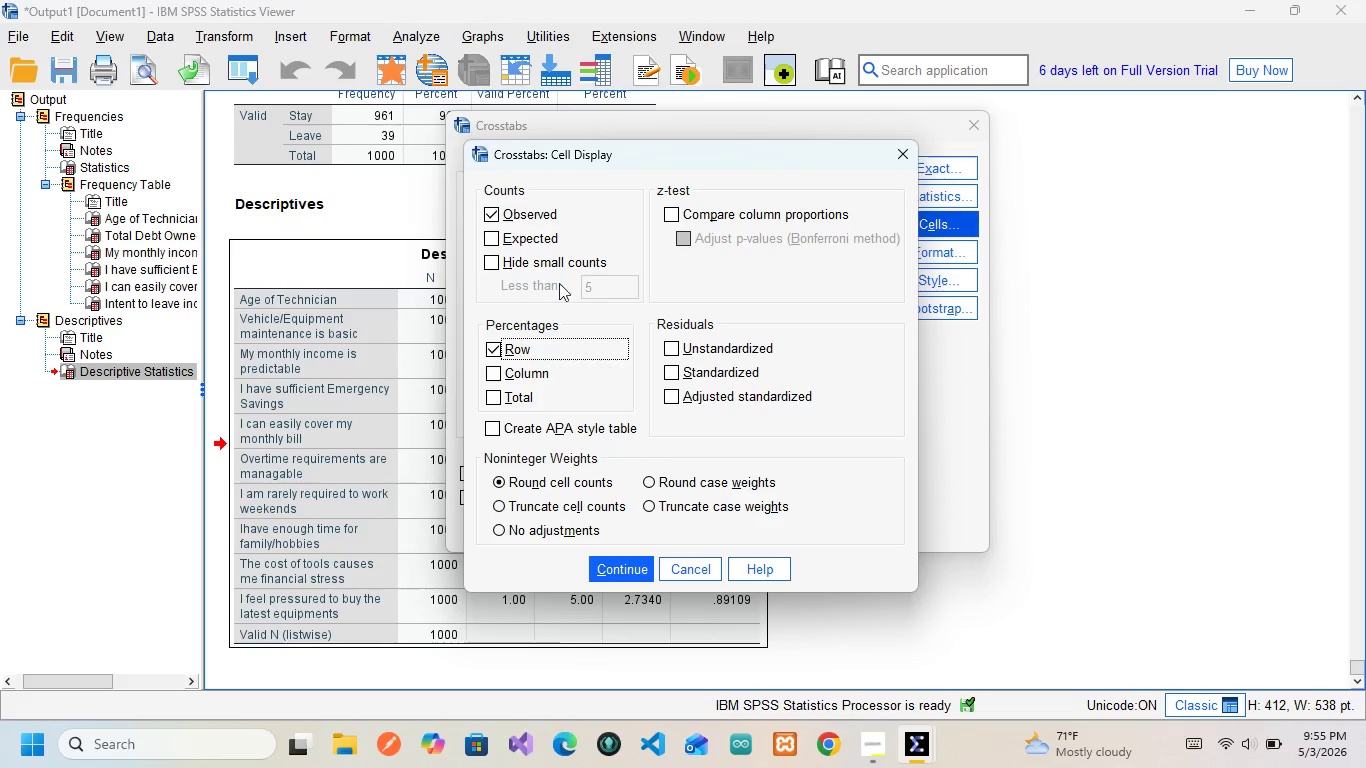 
wait(7.86)
 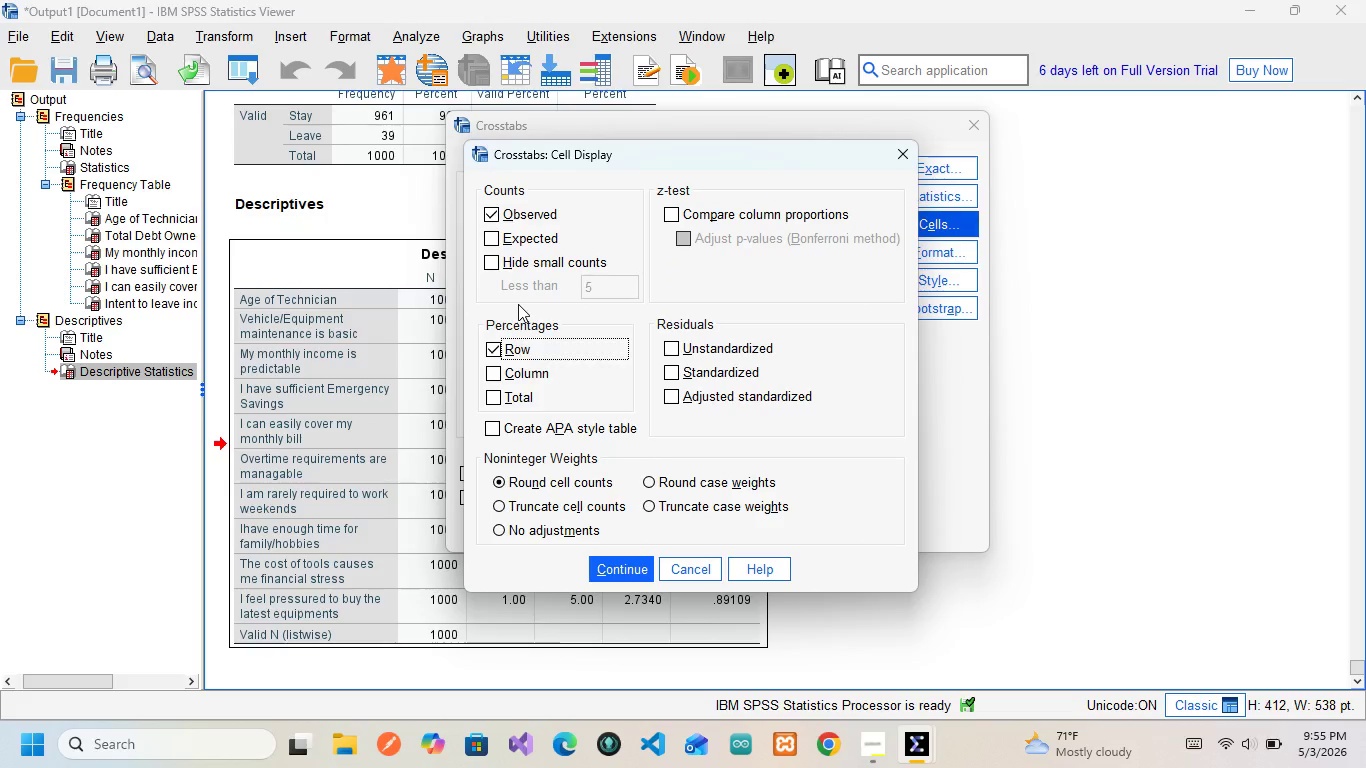 
left_click([625, 579])
 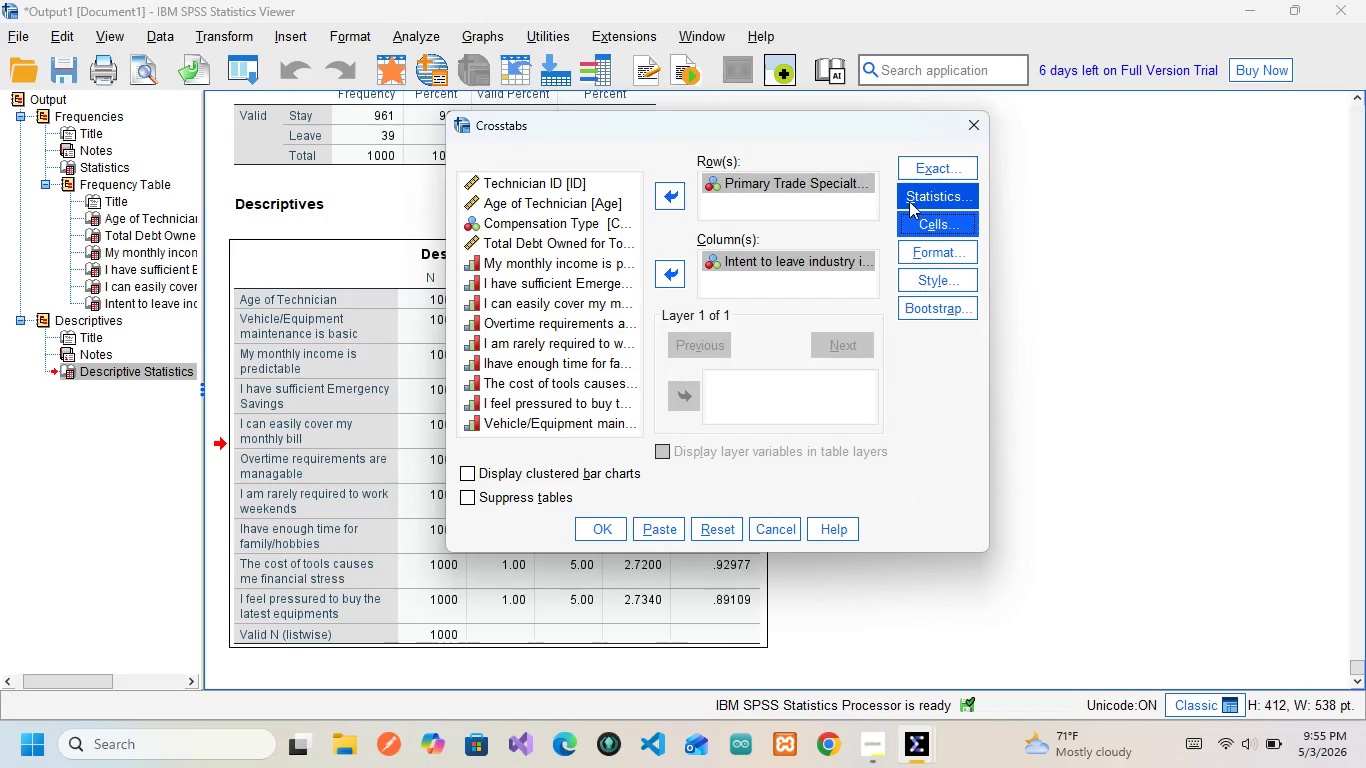 
left_click([909, 201])
 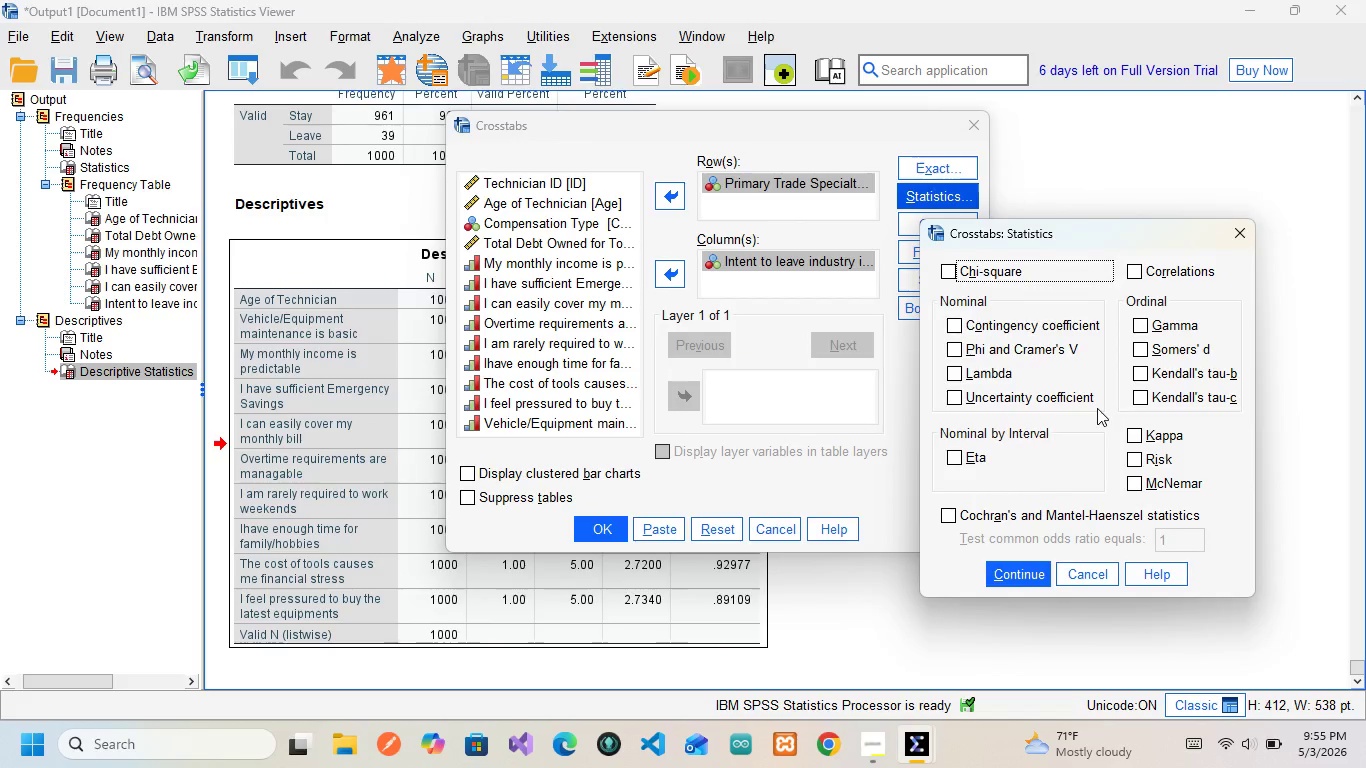 
wait(5.06)
 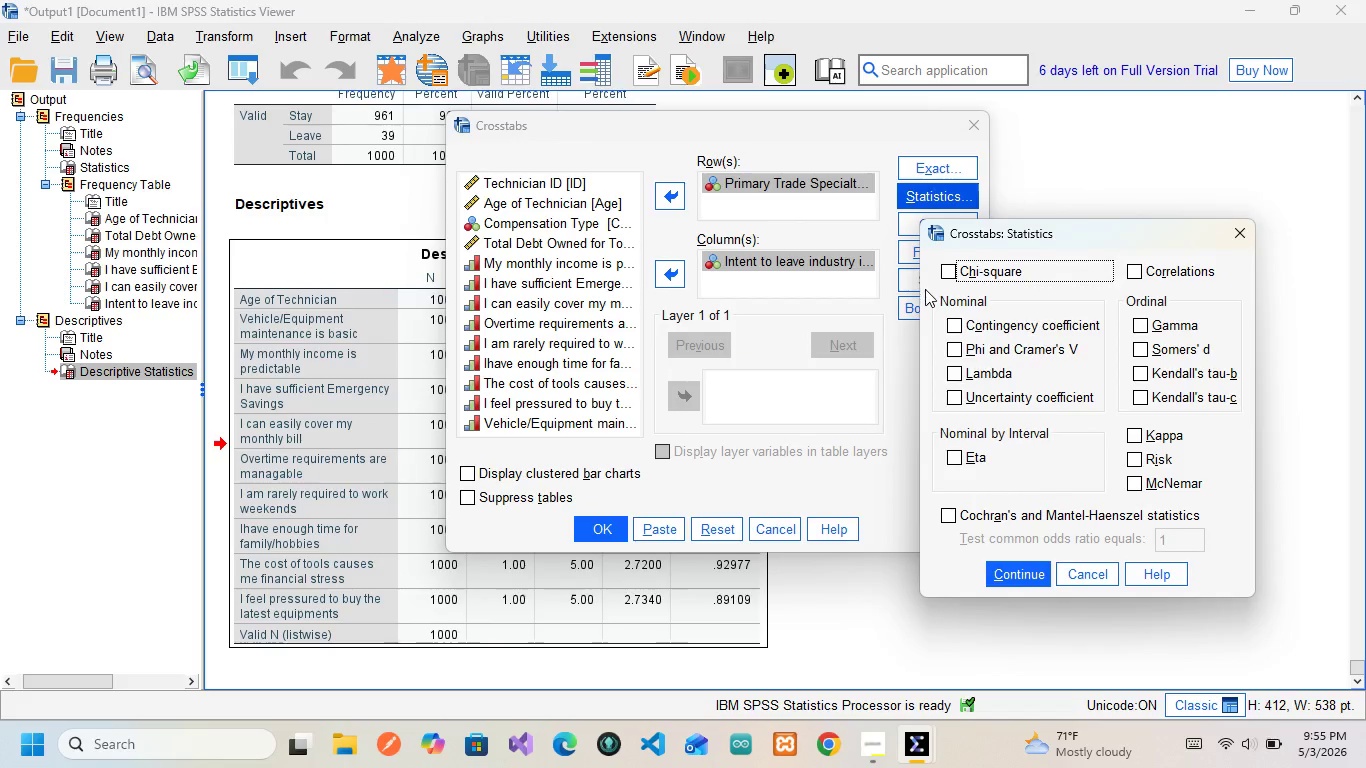 
left_click([946, 272])
 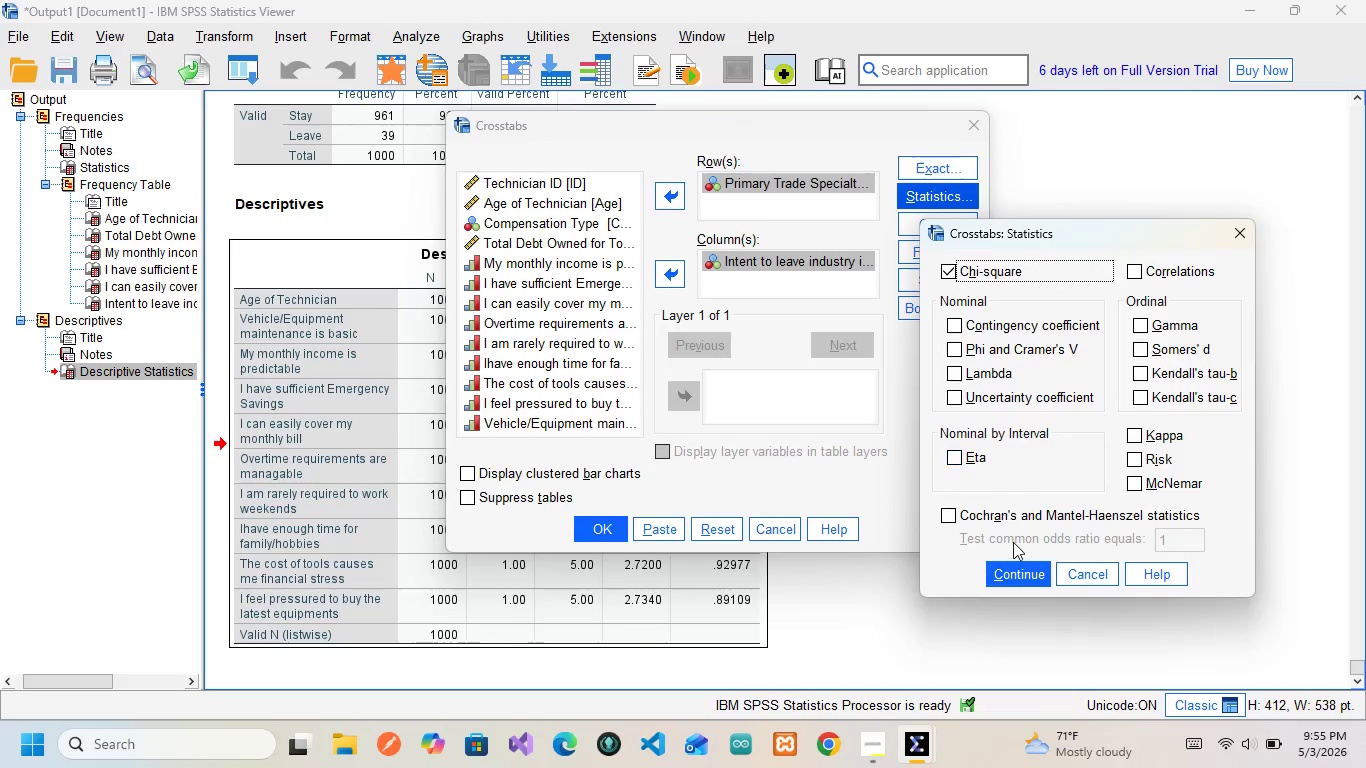 
left_click([1023, 577])
 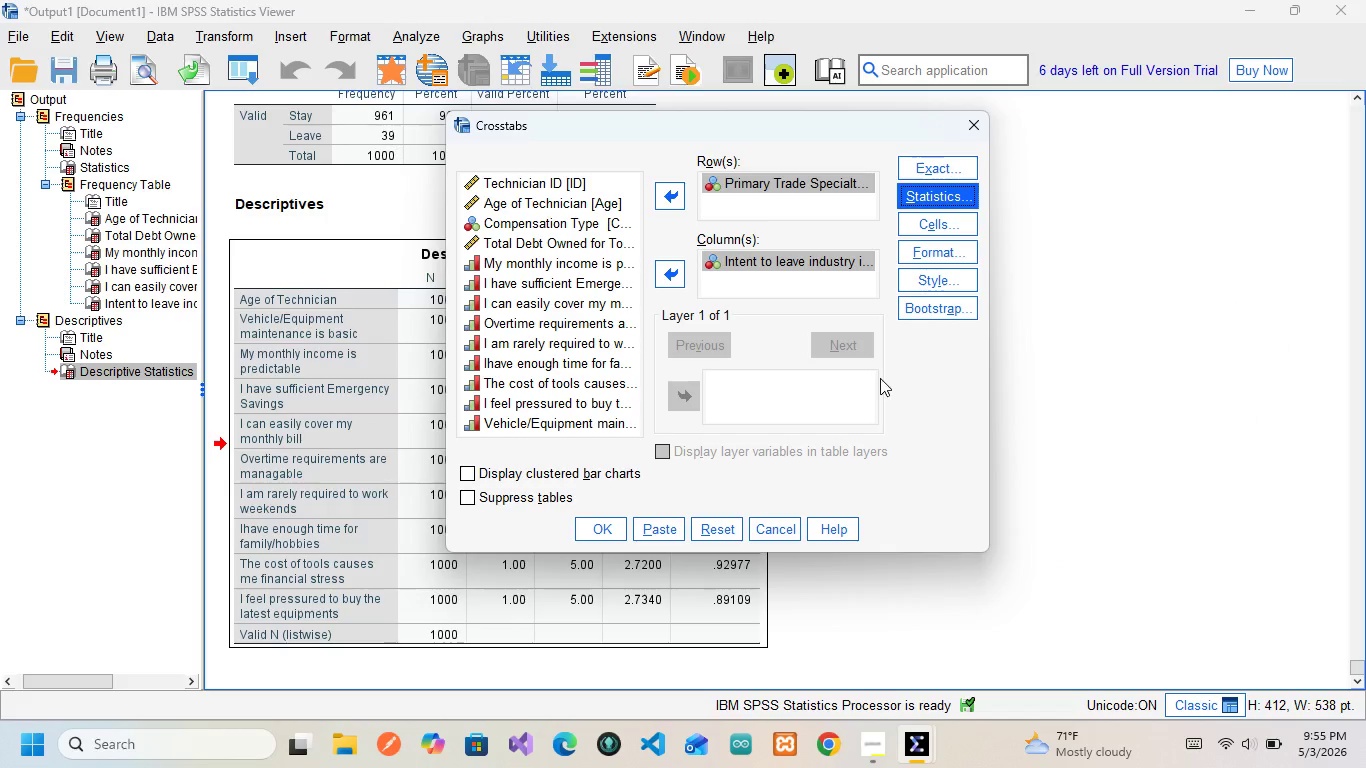 
wait(9.2)
 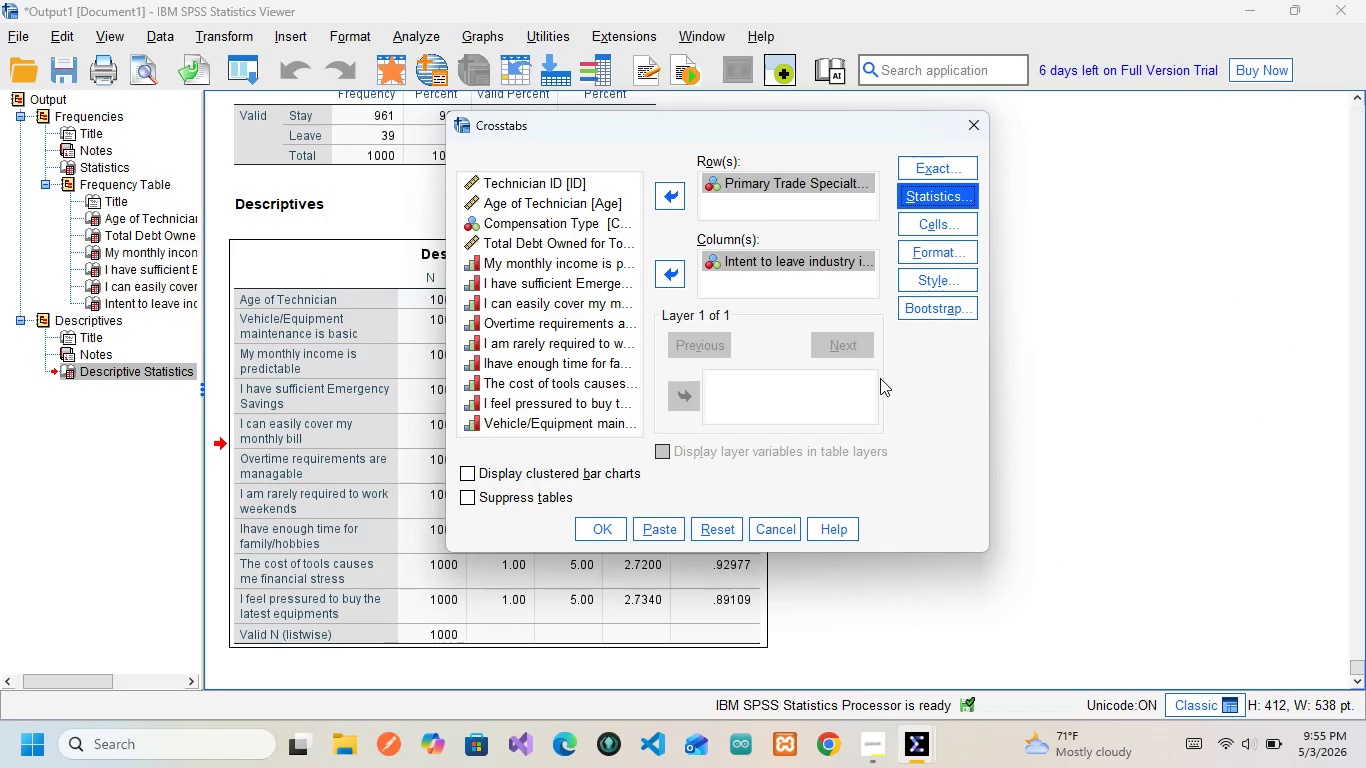 
left_click([657, 525])
 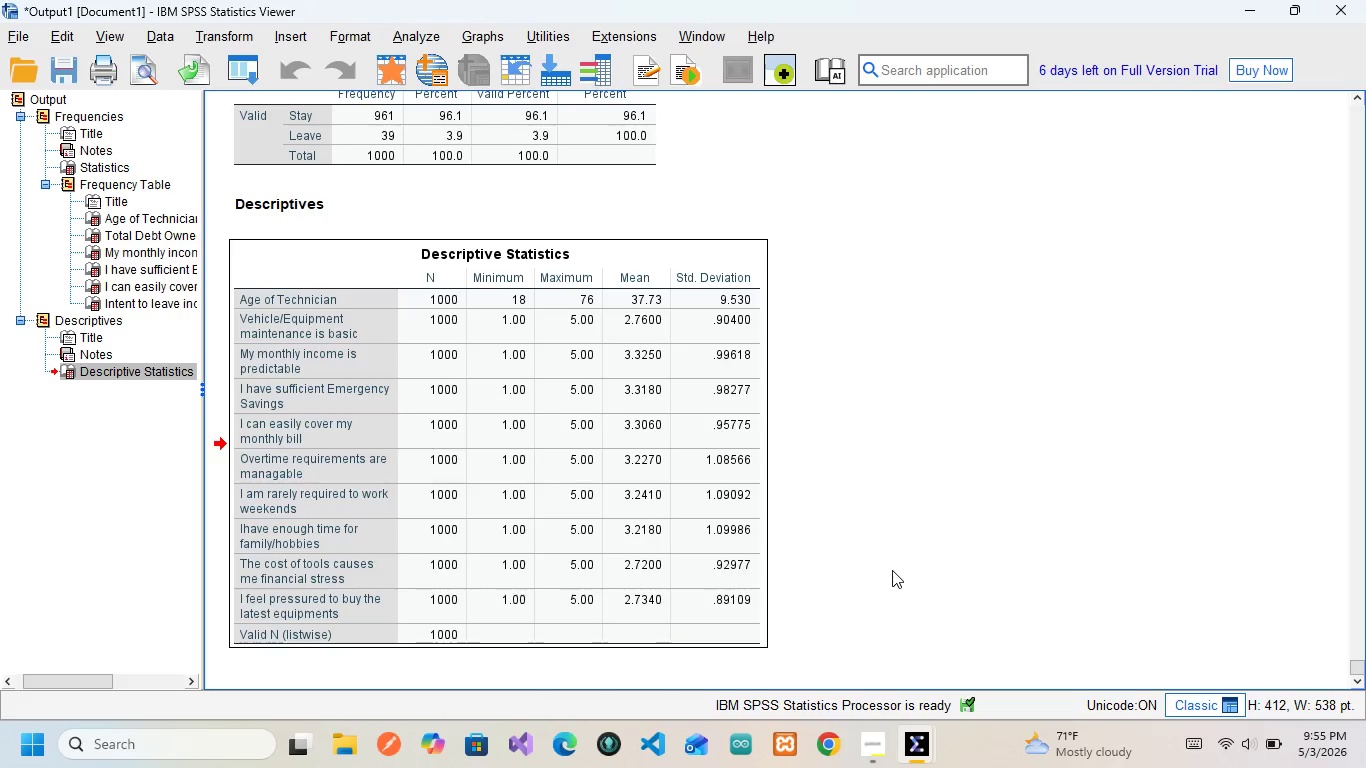 
mouse_move([926, 742])
 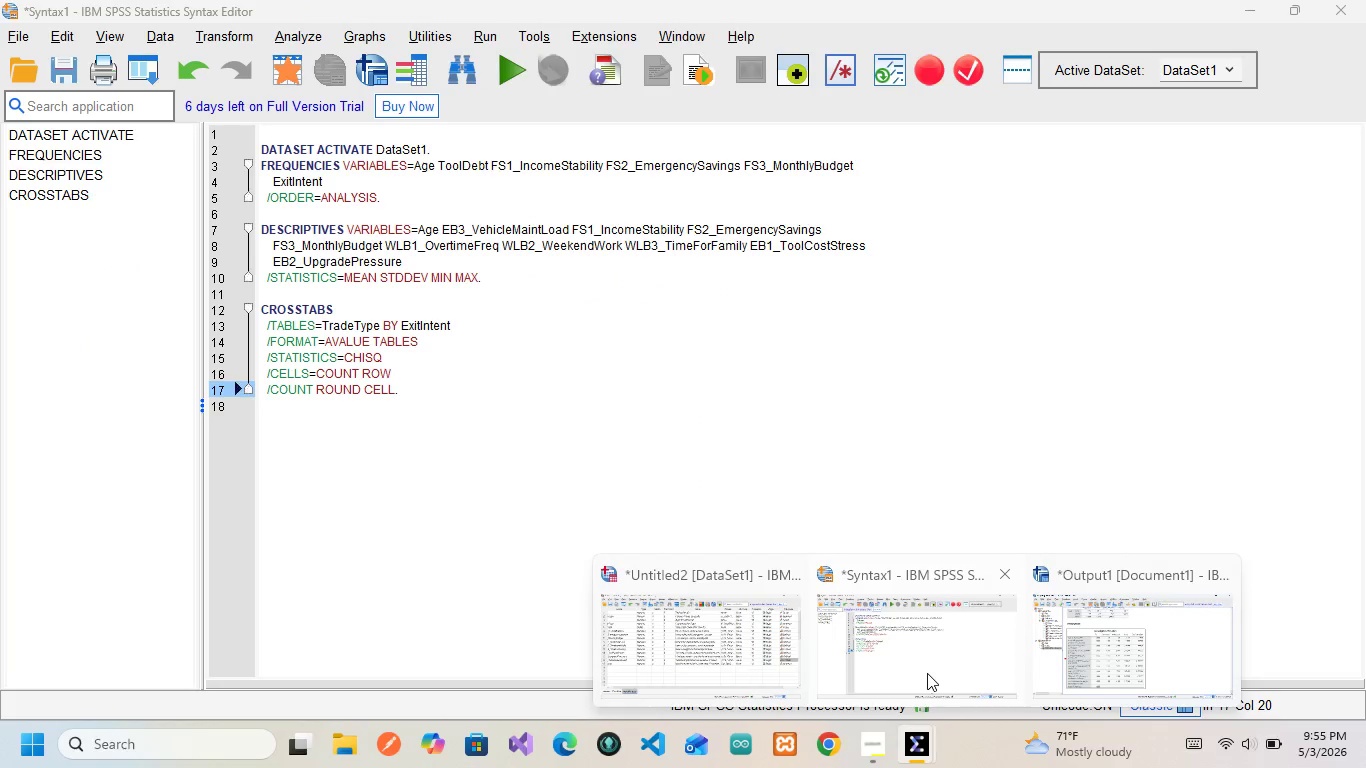 
left_click([927, 673])
 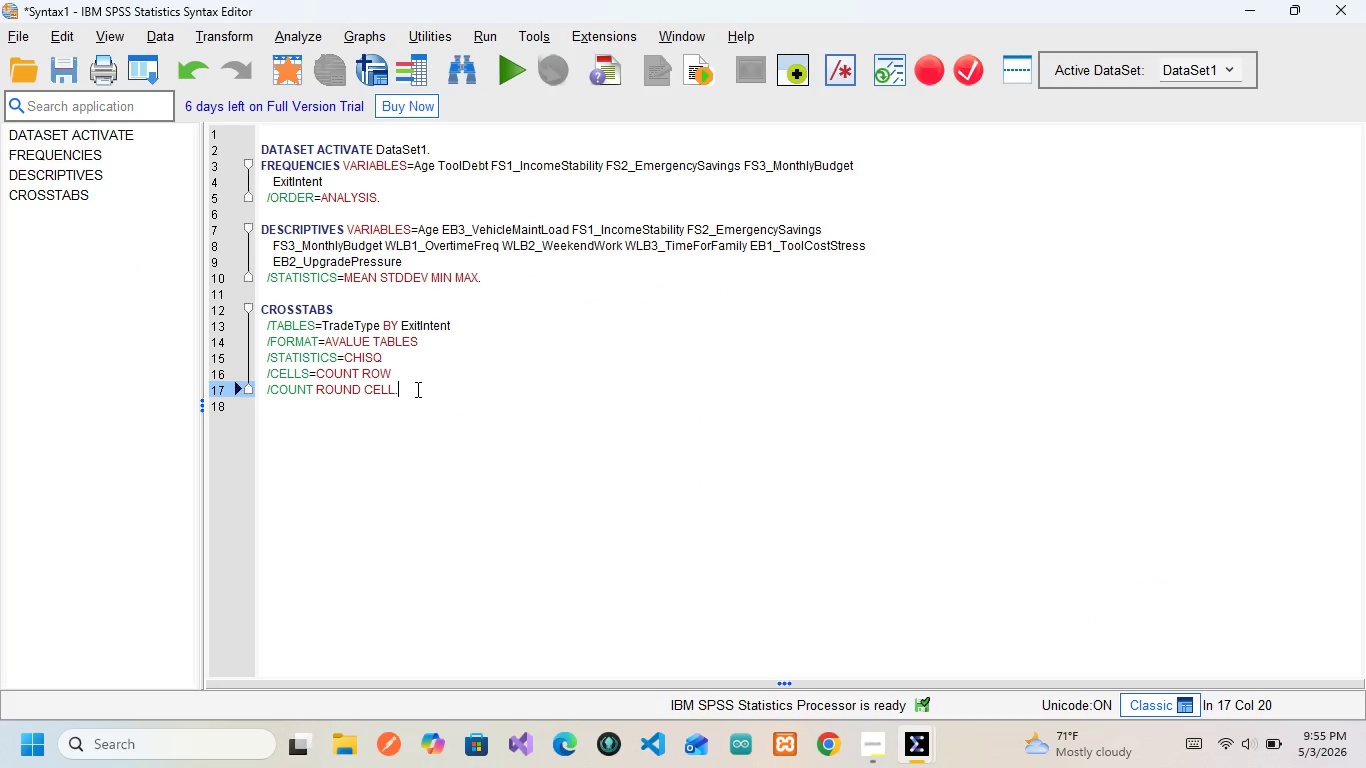 
left_click_drag(start_coordinate=[416, 389], to_coordinate=[251, 304])
 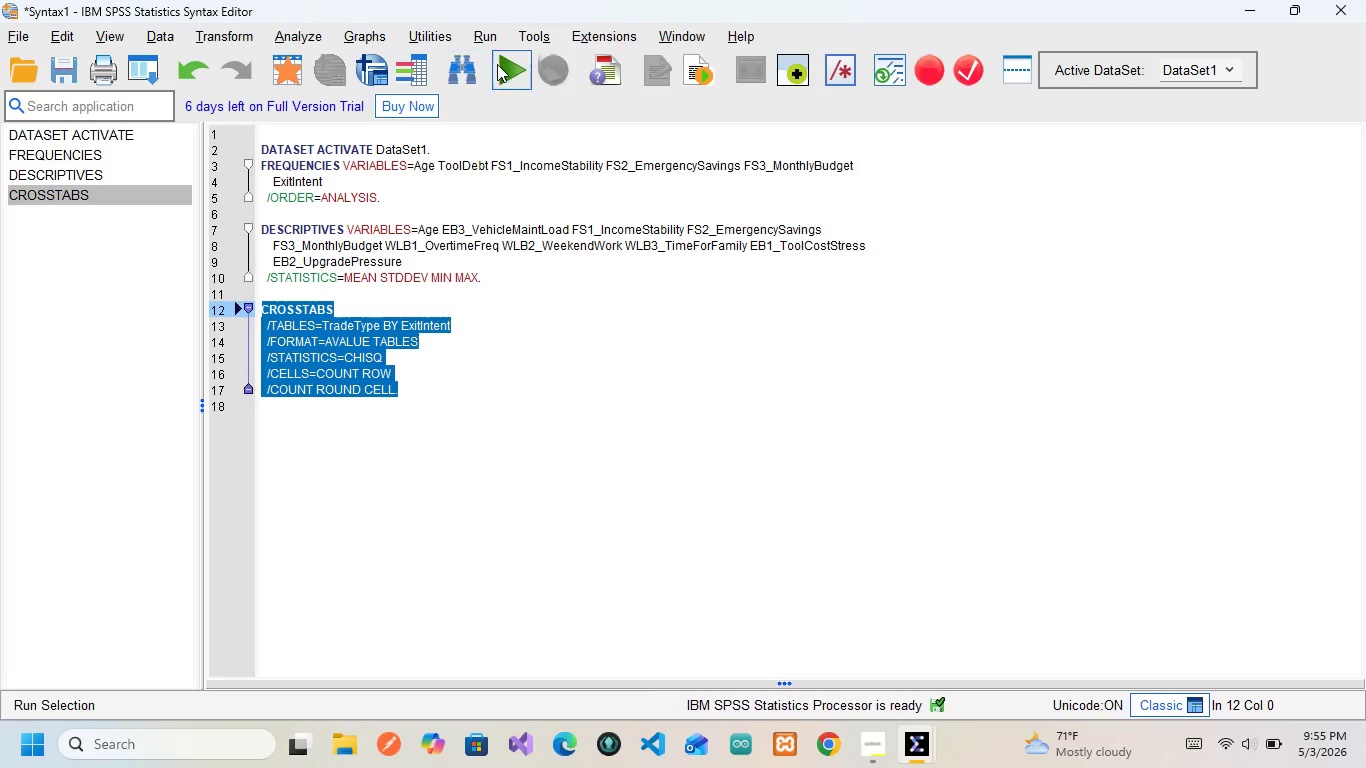 
left_click([500, 65])
 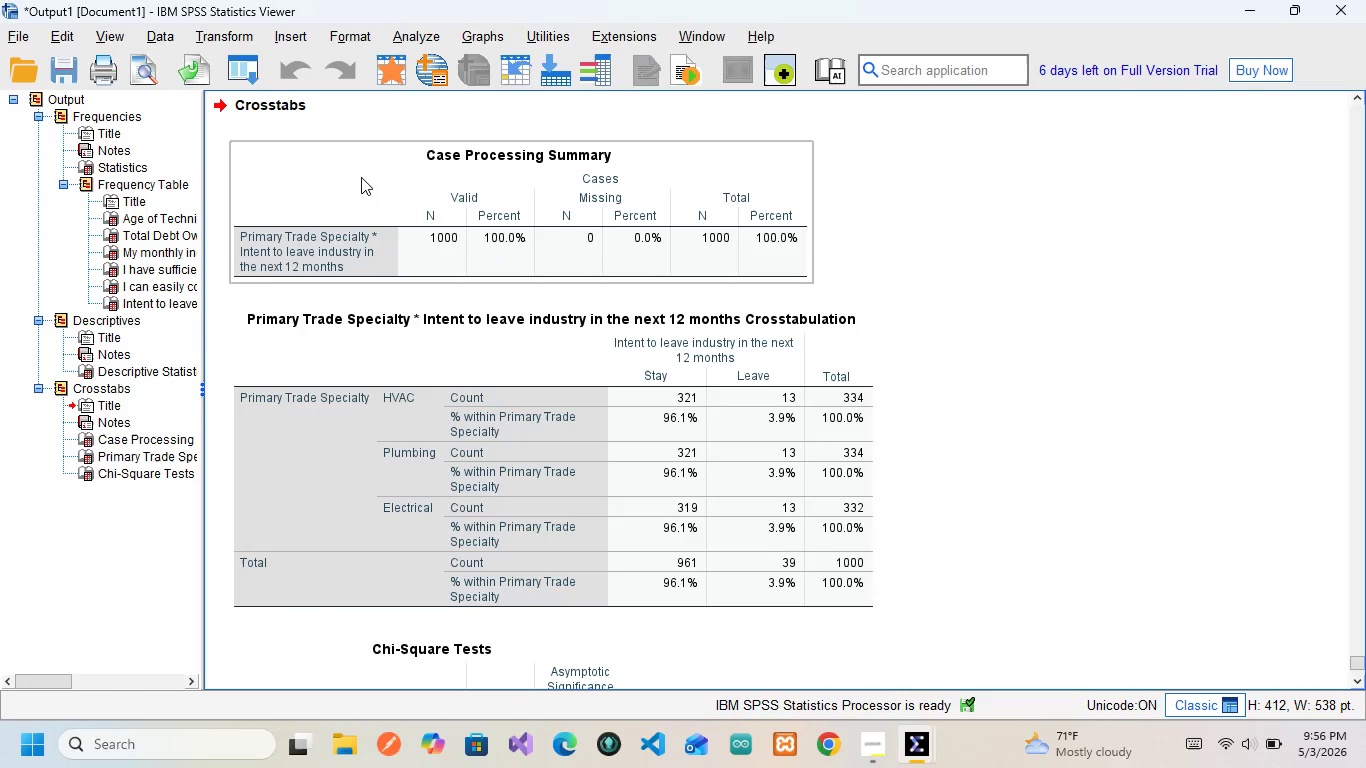 
left_click([284, 110])
 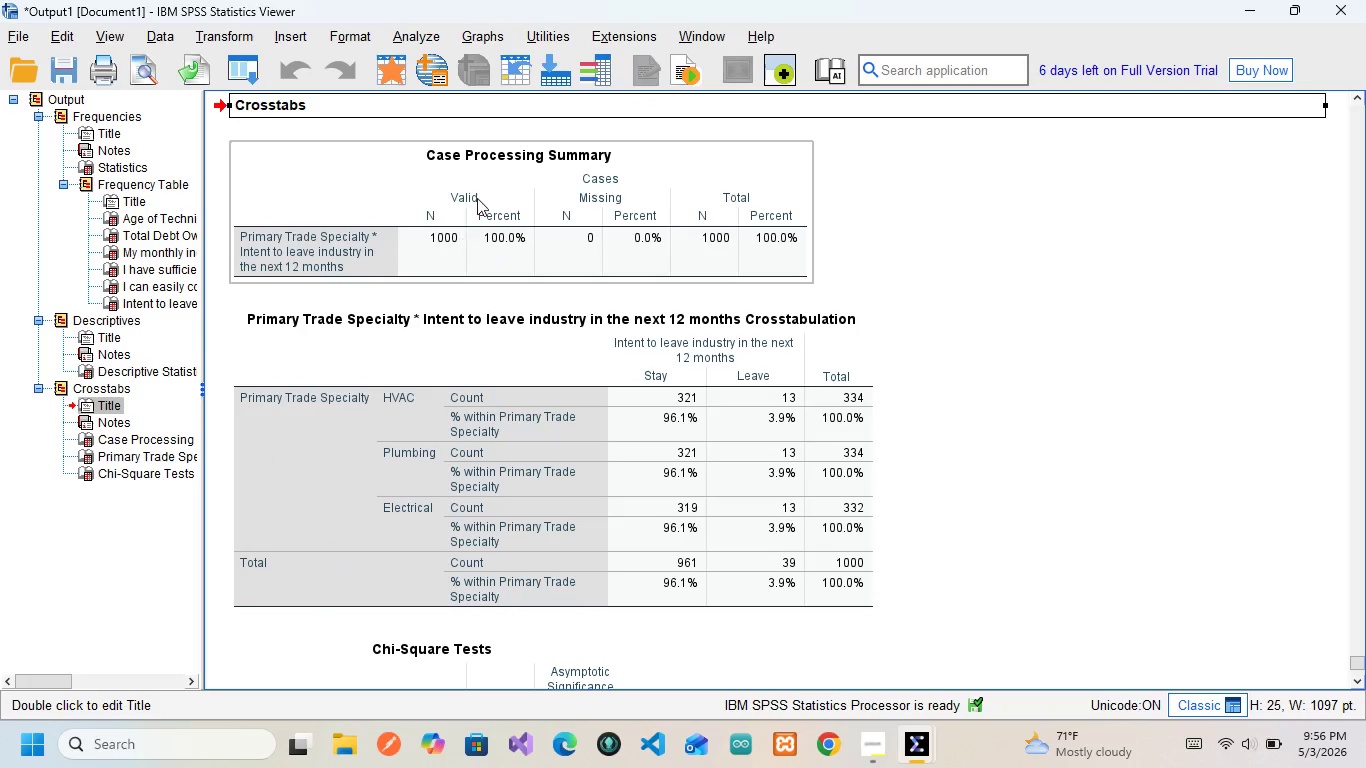 
left_click([481, 193])
 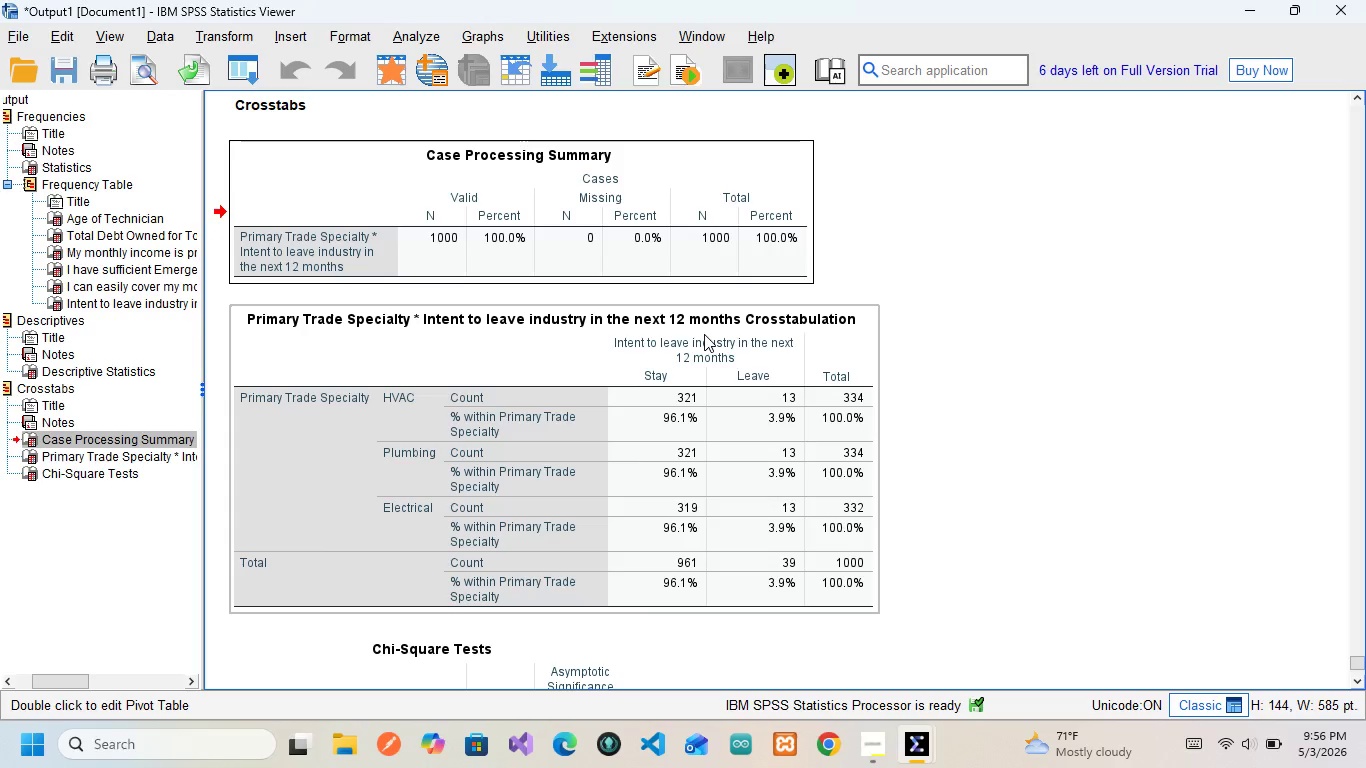 
wait(42.25)
 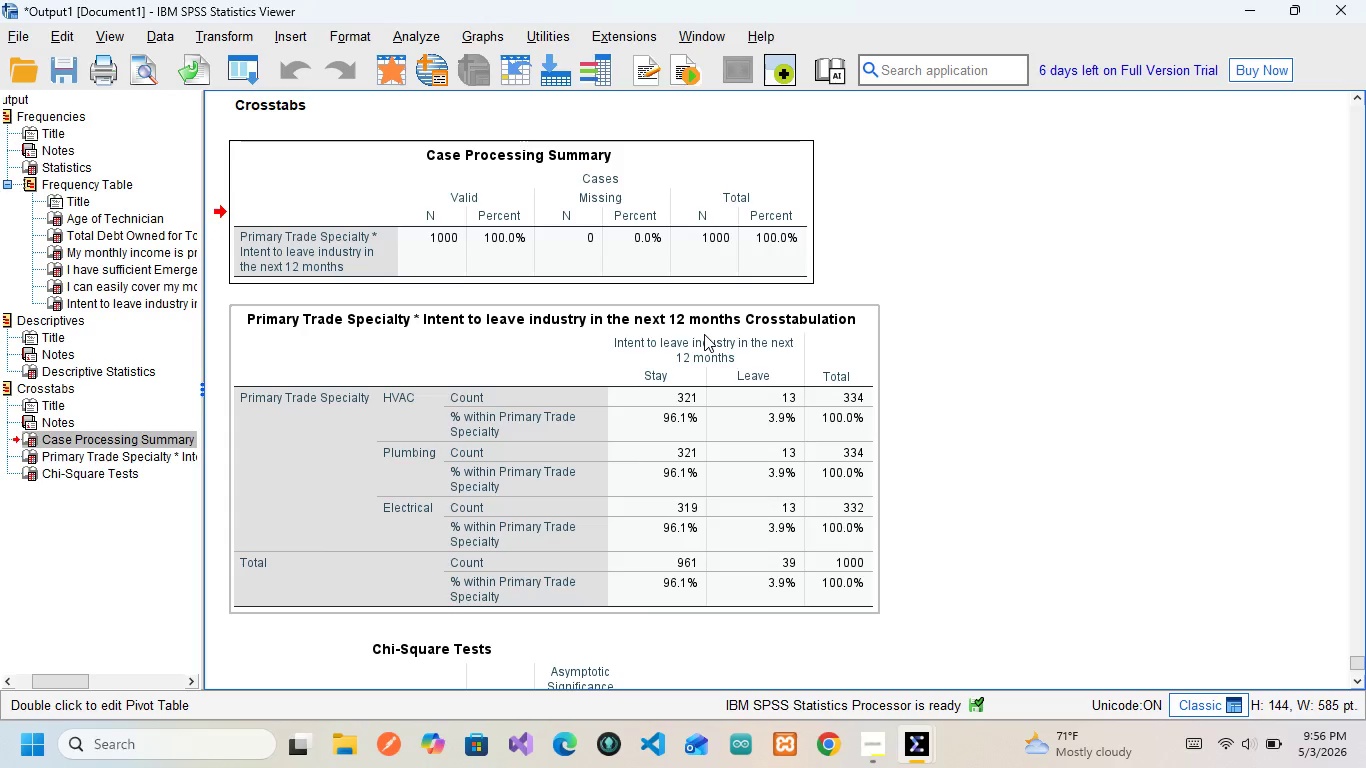 
left_click([387, 329])
 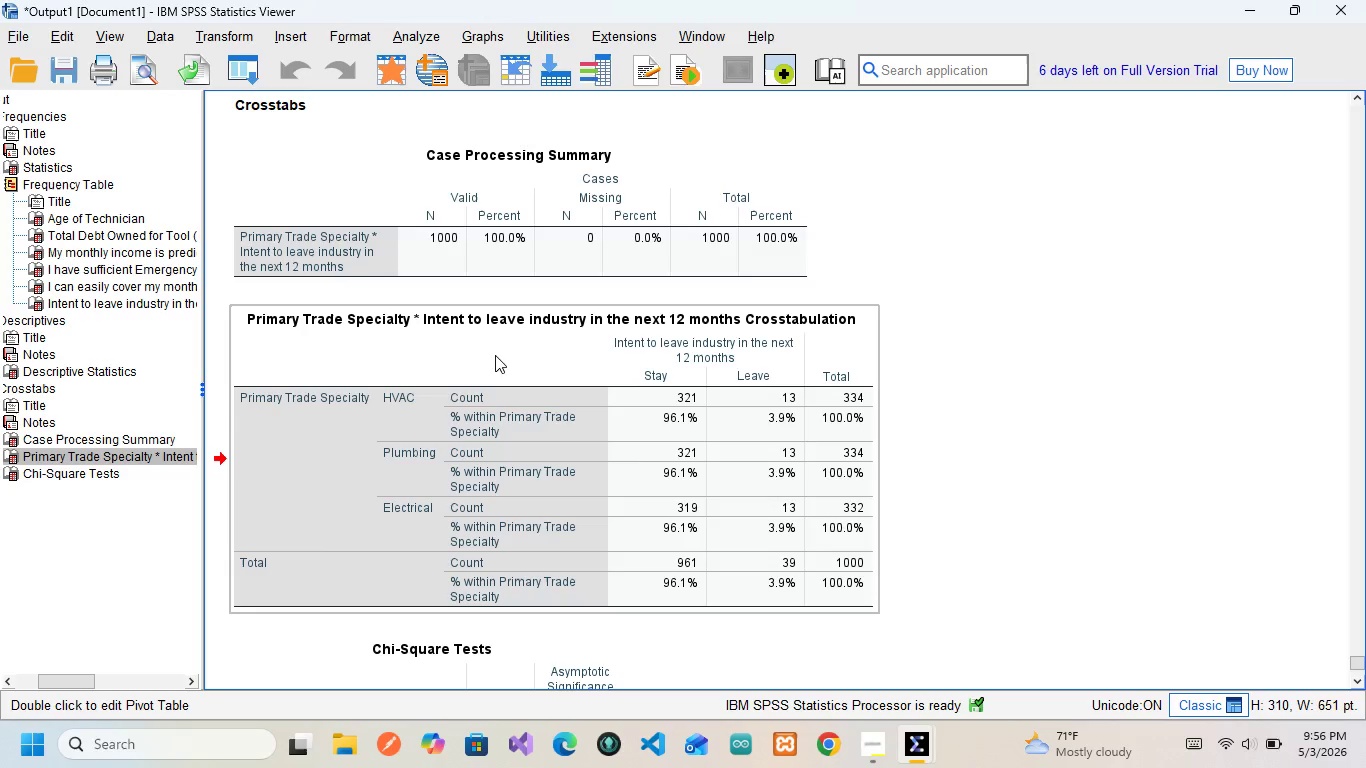 
wait(10.12)
 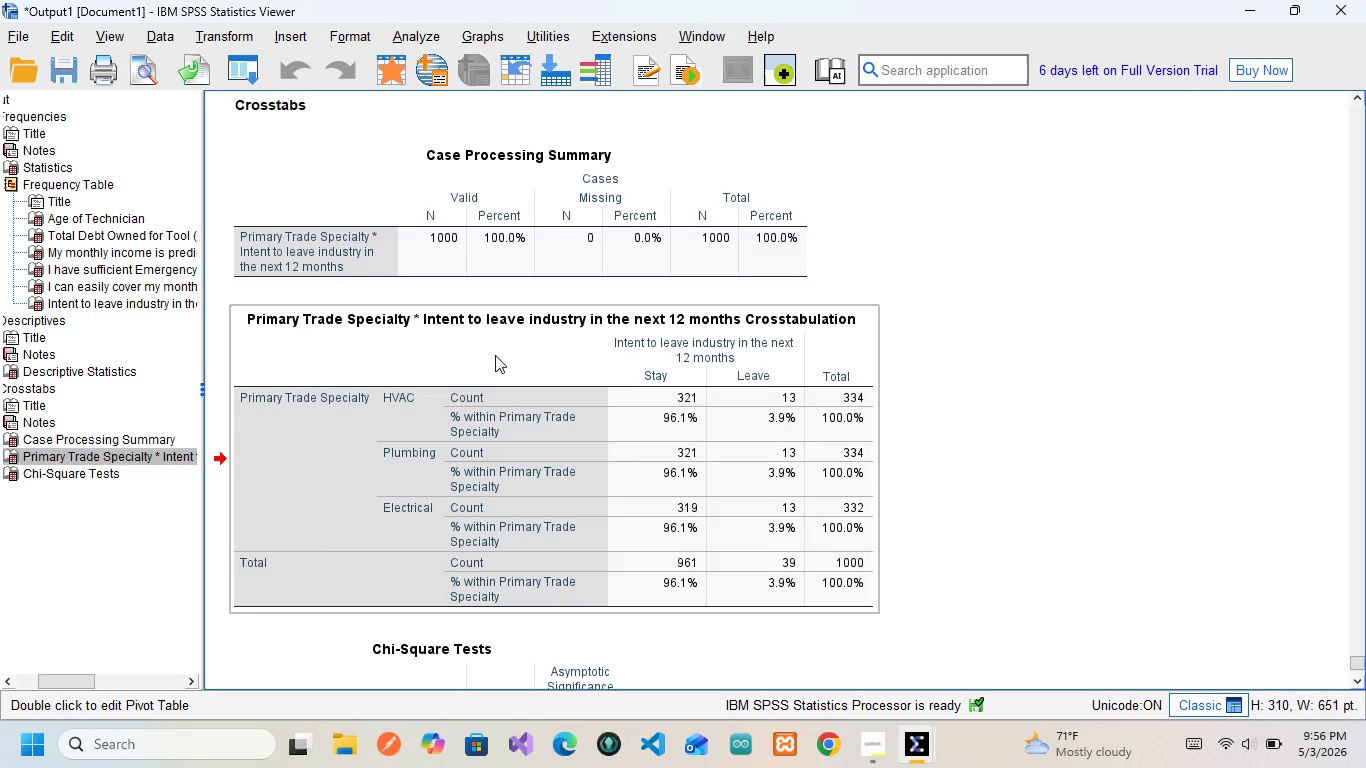 
left_click([339, 405])
 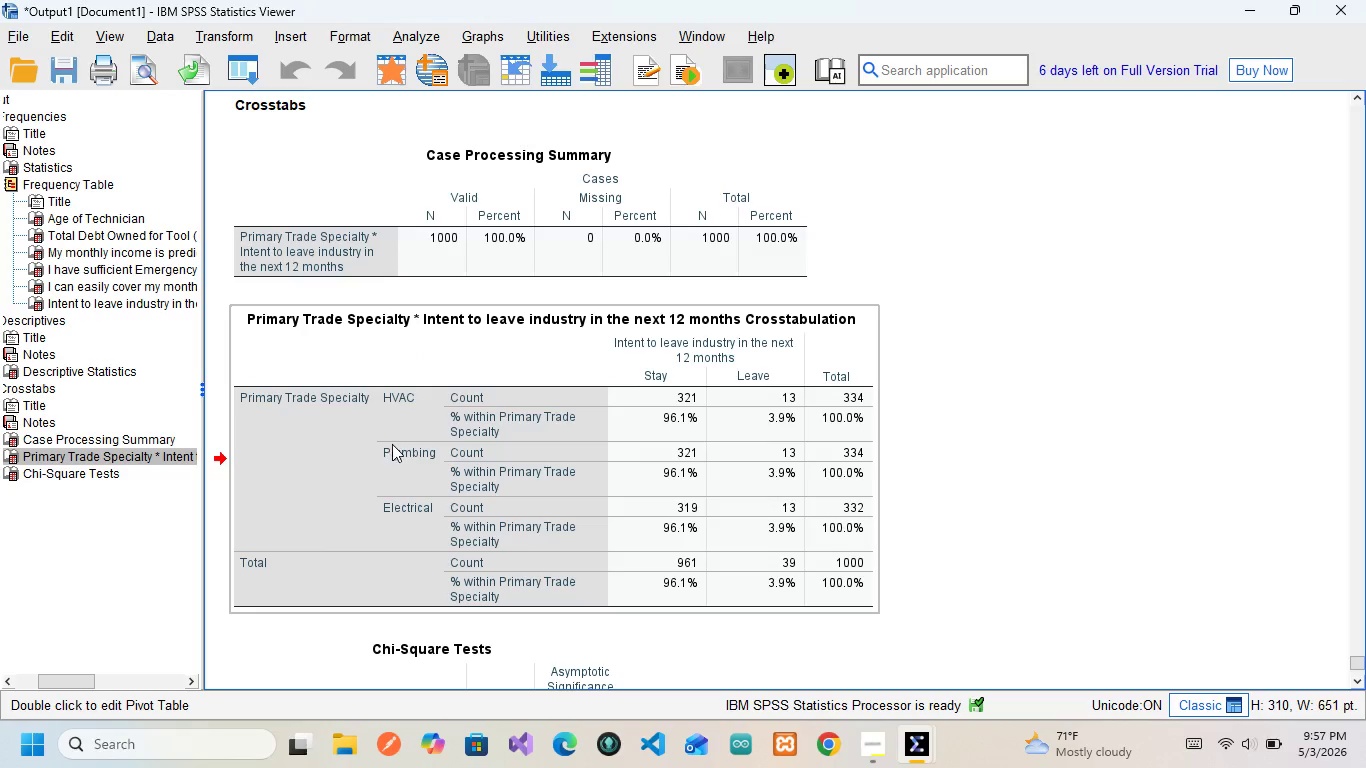 
mouse_move([439, 501])
 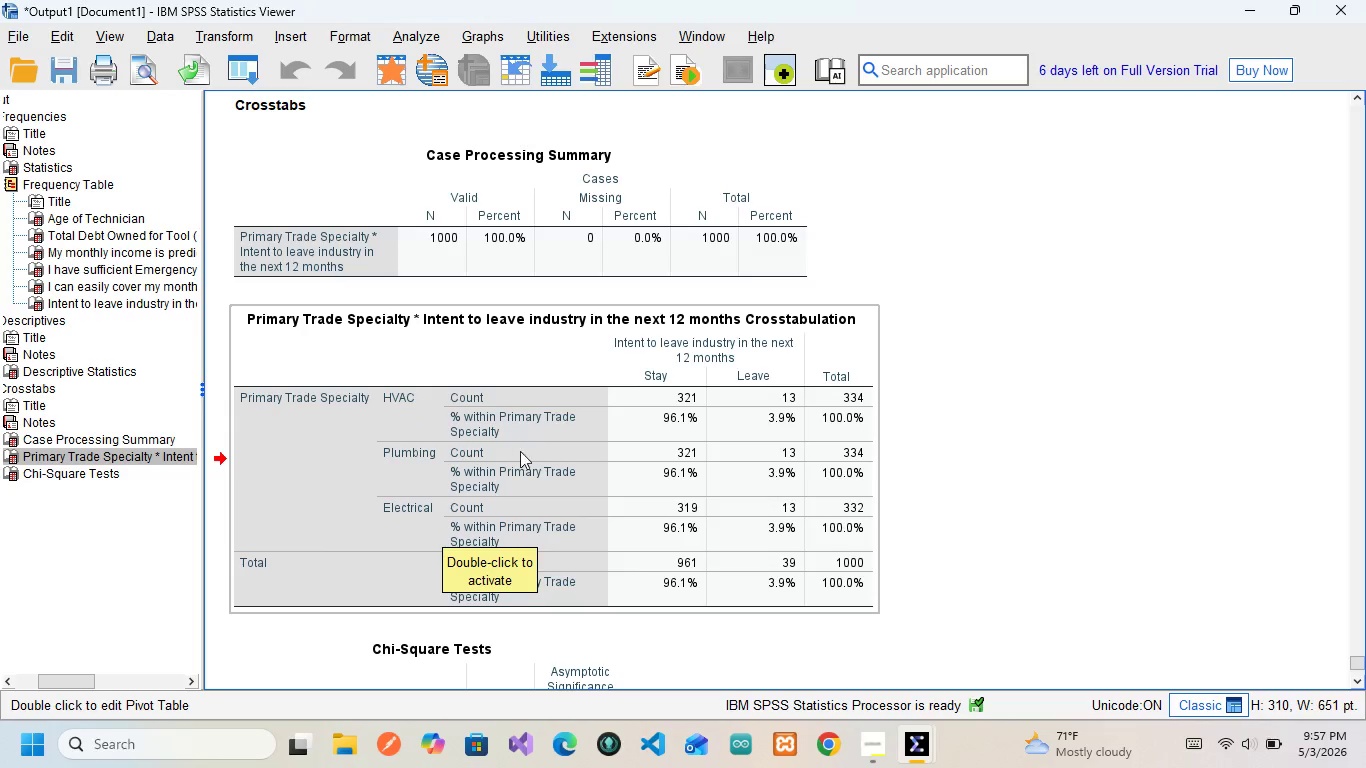 
wait(7.02)
 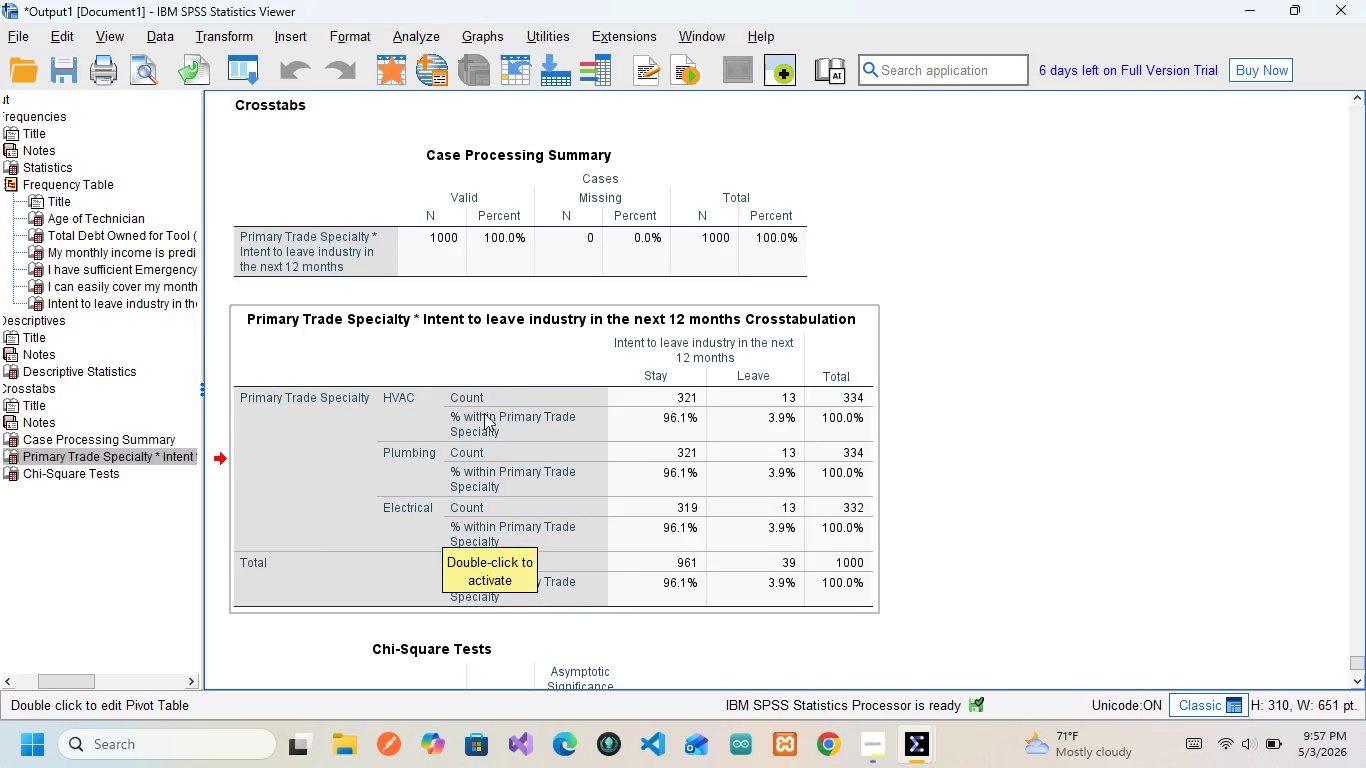 
left_click([506, 481])
 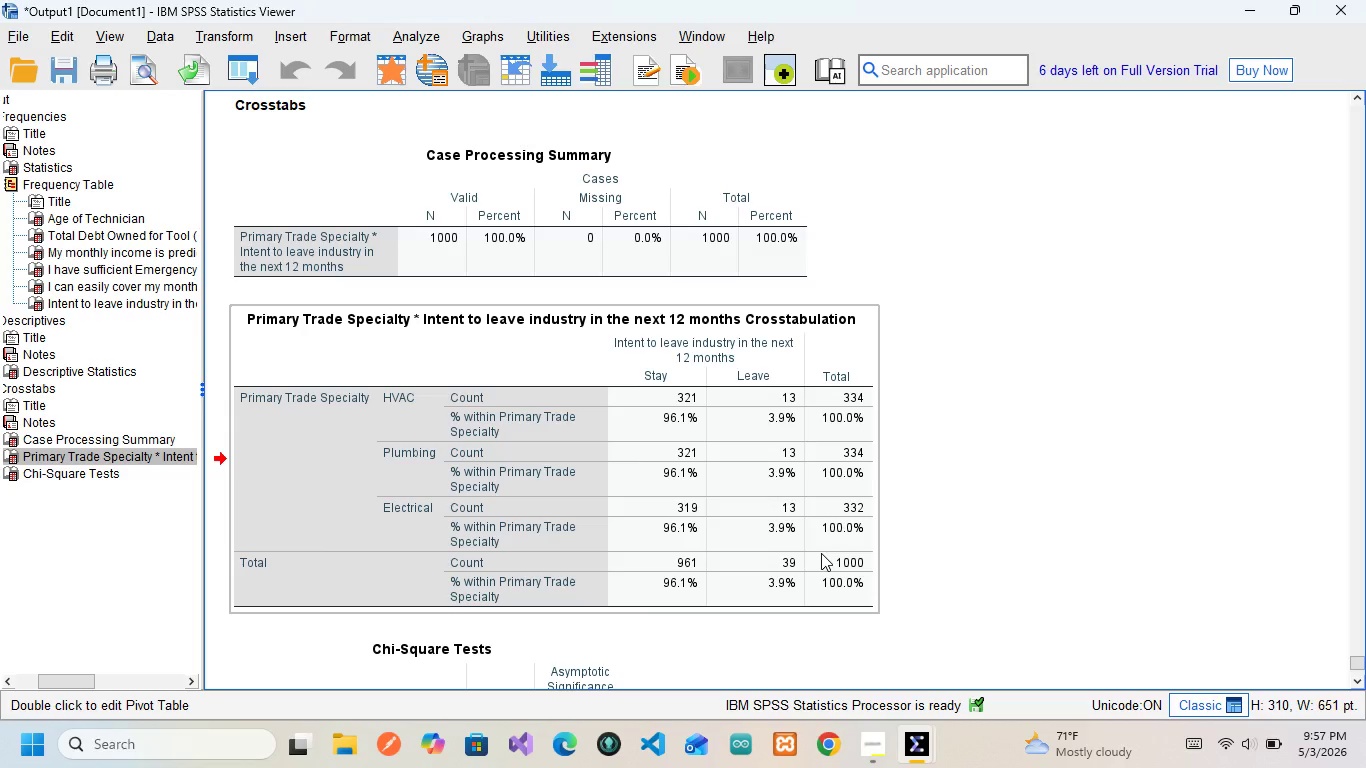 
wait(29.45)
 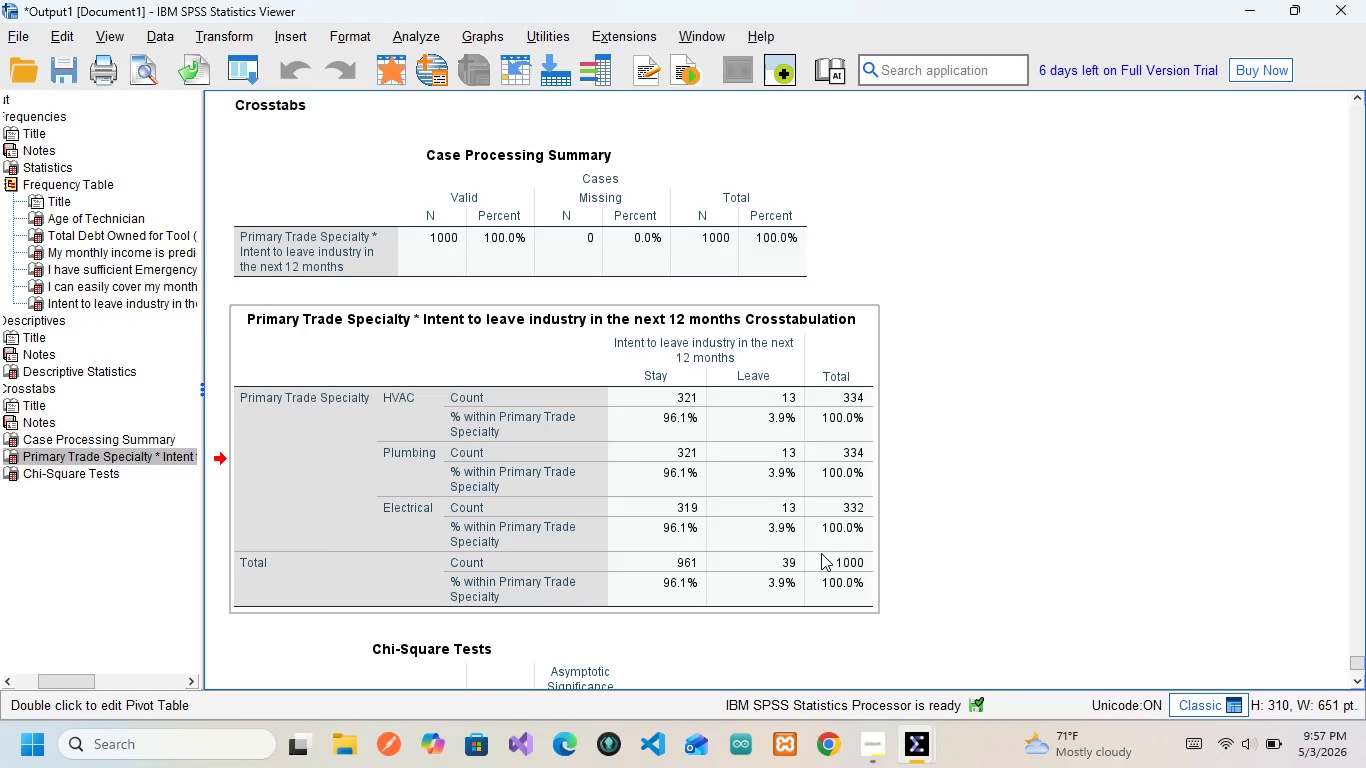 
scroll: coordinate [641, 635], scroll_direction: down, amount: 12.0
 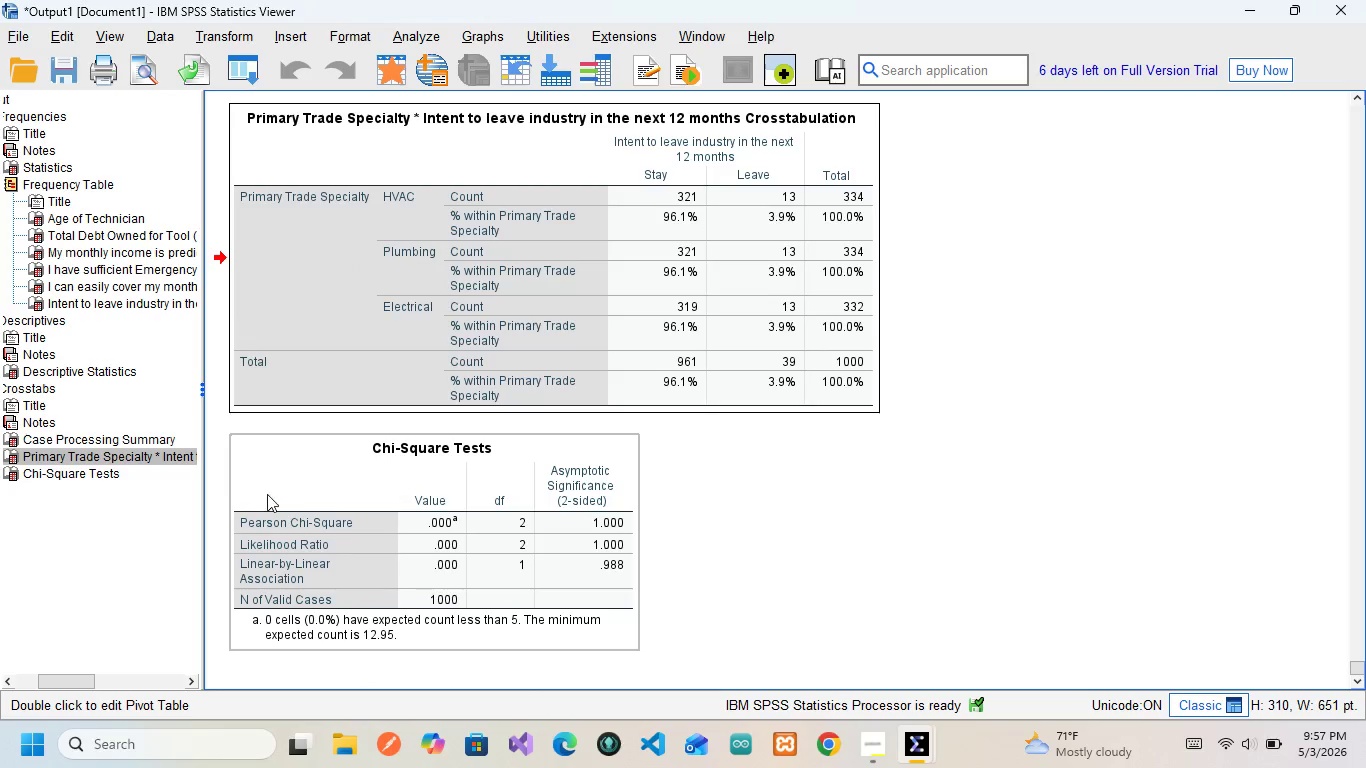 
left_click([267, 494])
 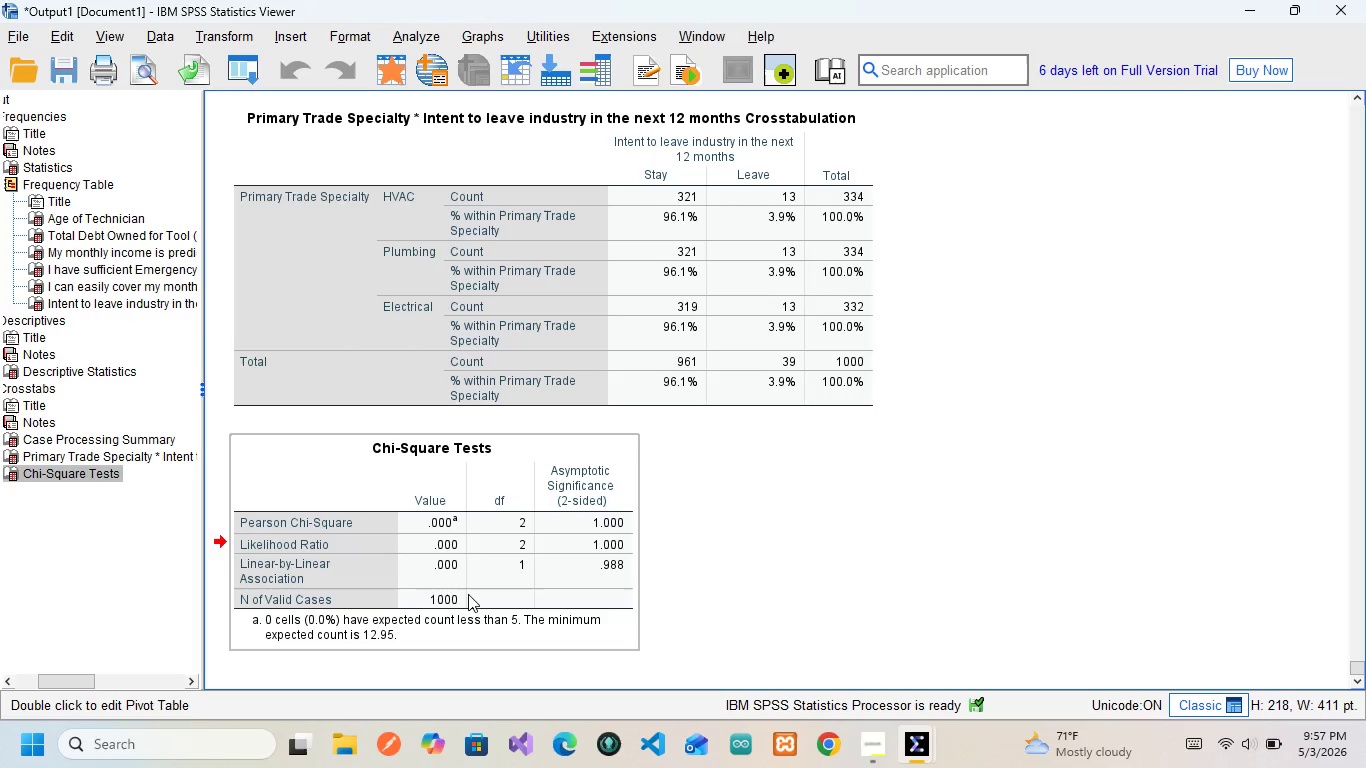 
wait(7.89)
 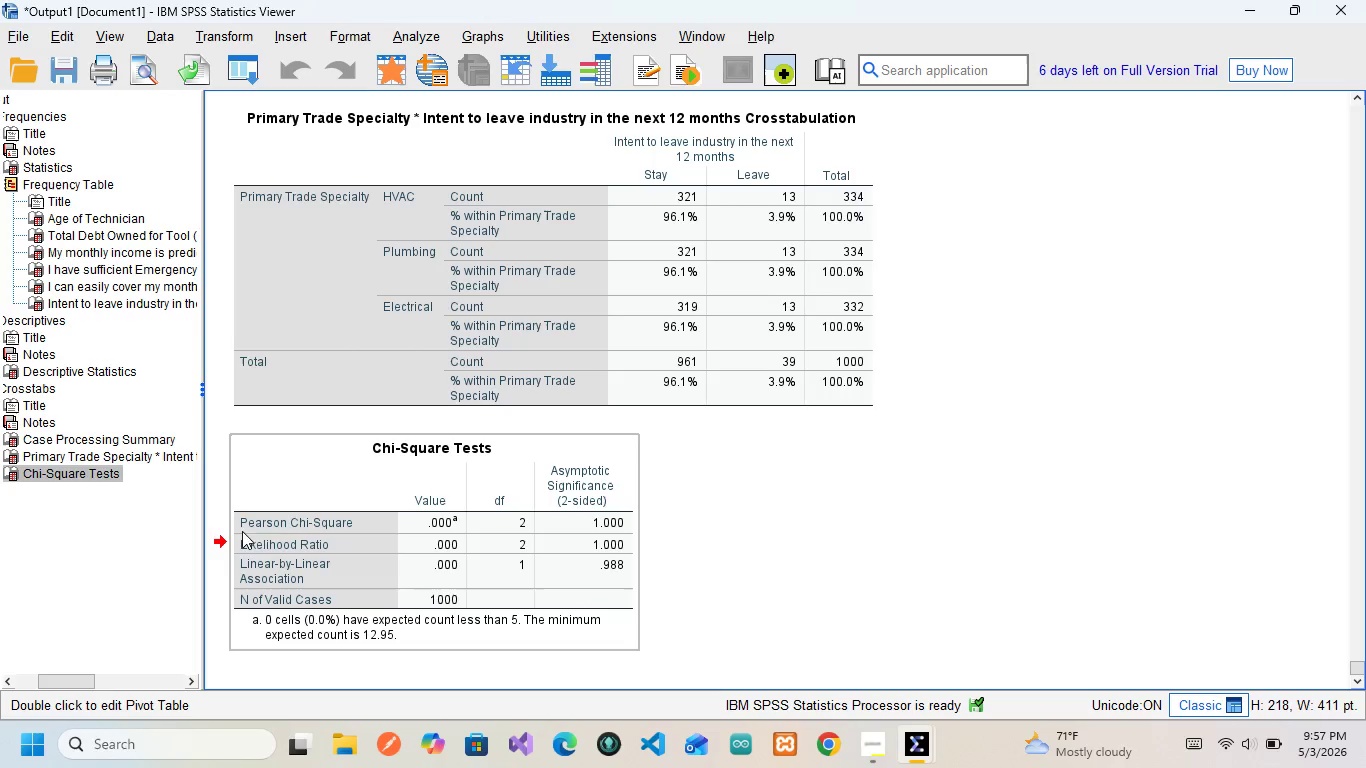 
mouse_move([533, 562])
 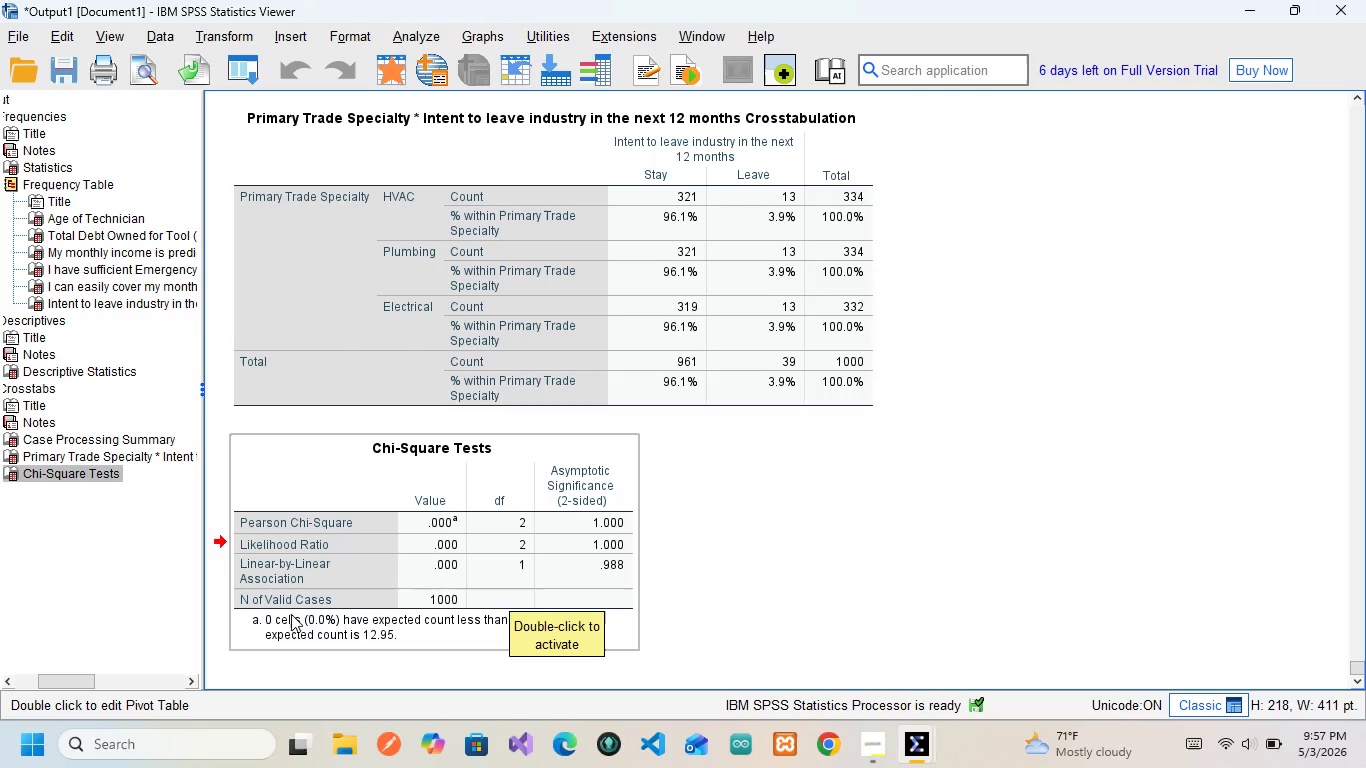 
wait(7.64)
 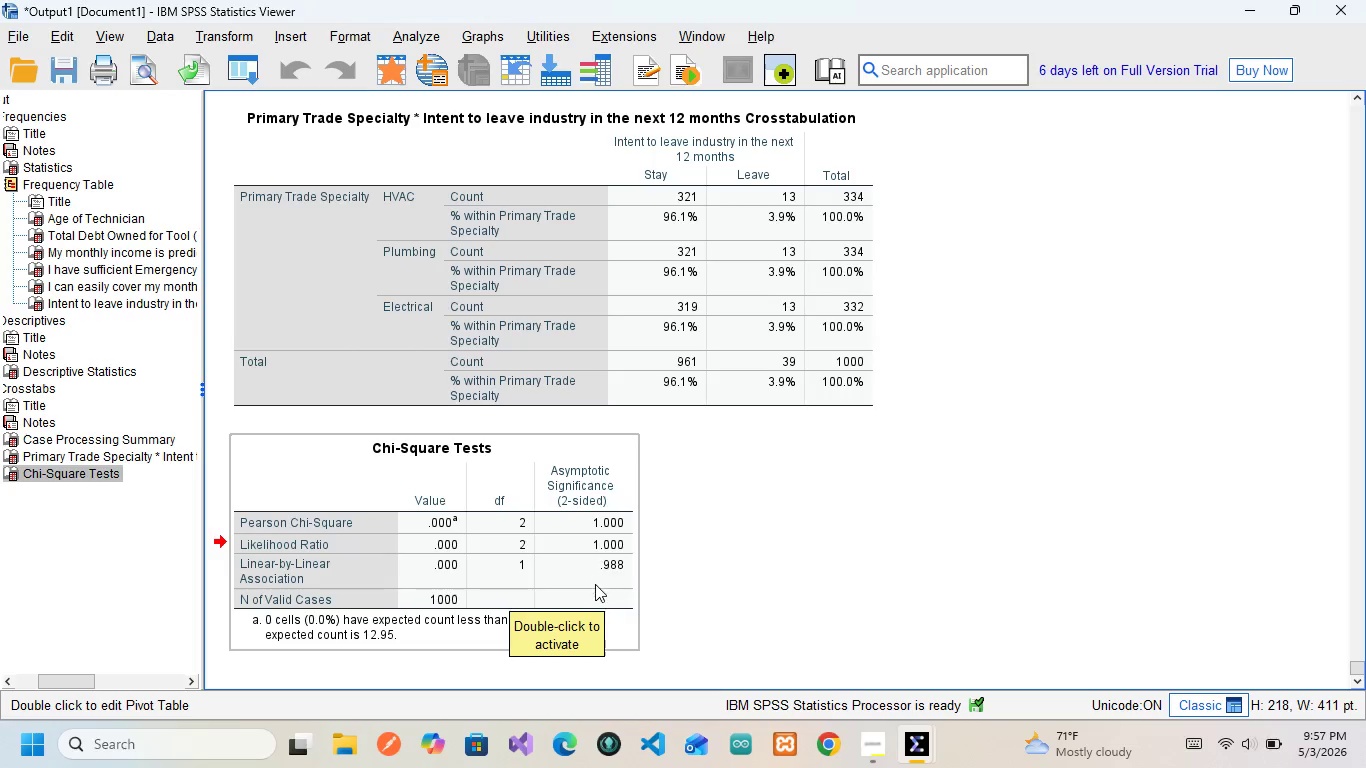 
left_click([251, 524])
 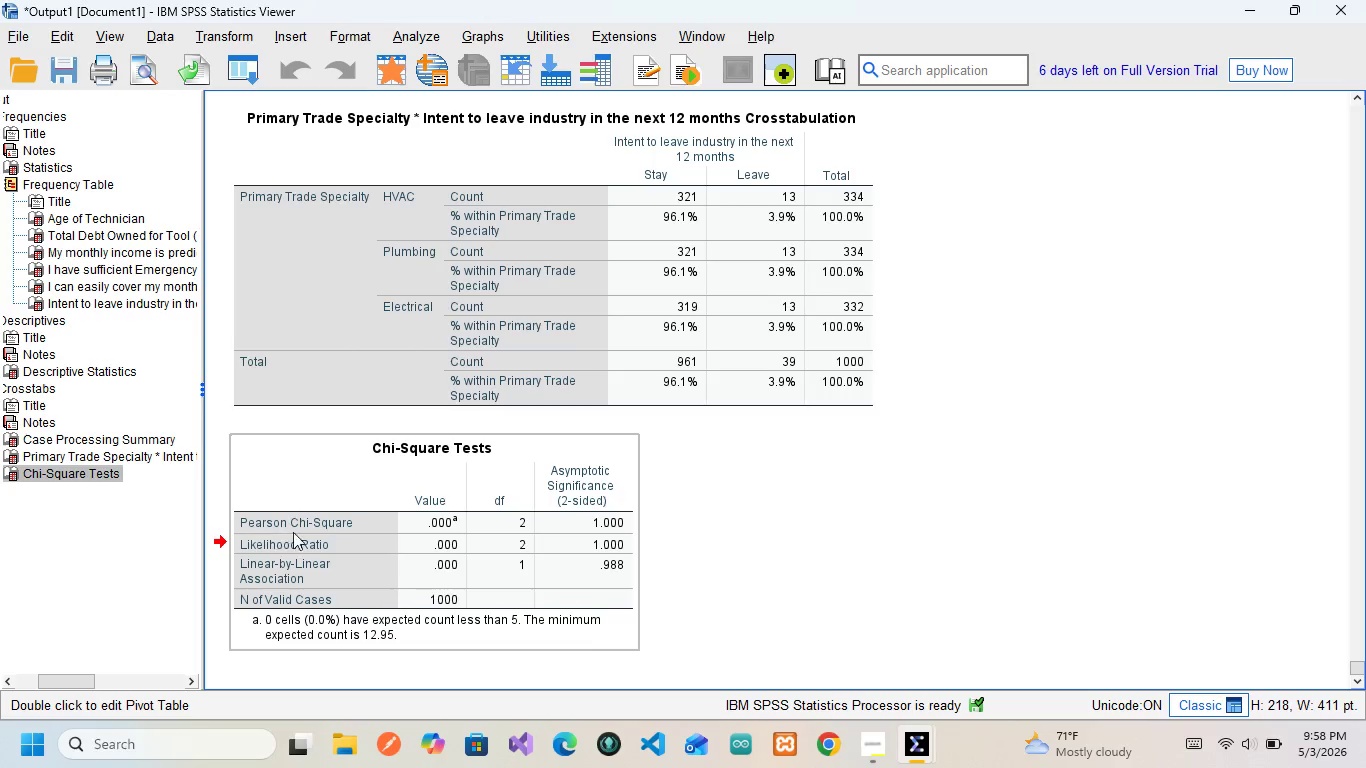 
mouse_move([346, 523])
 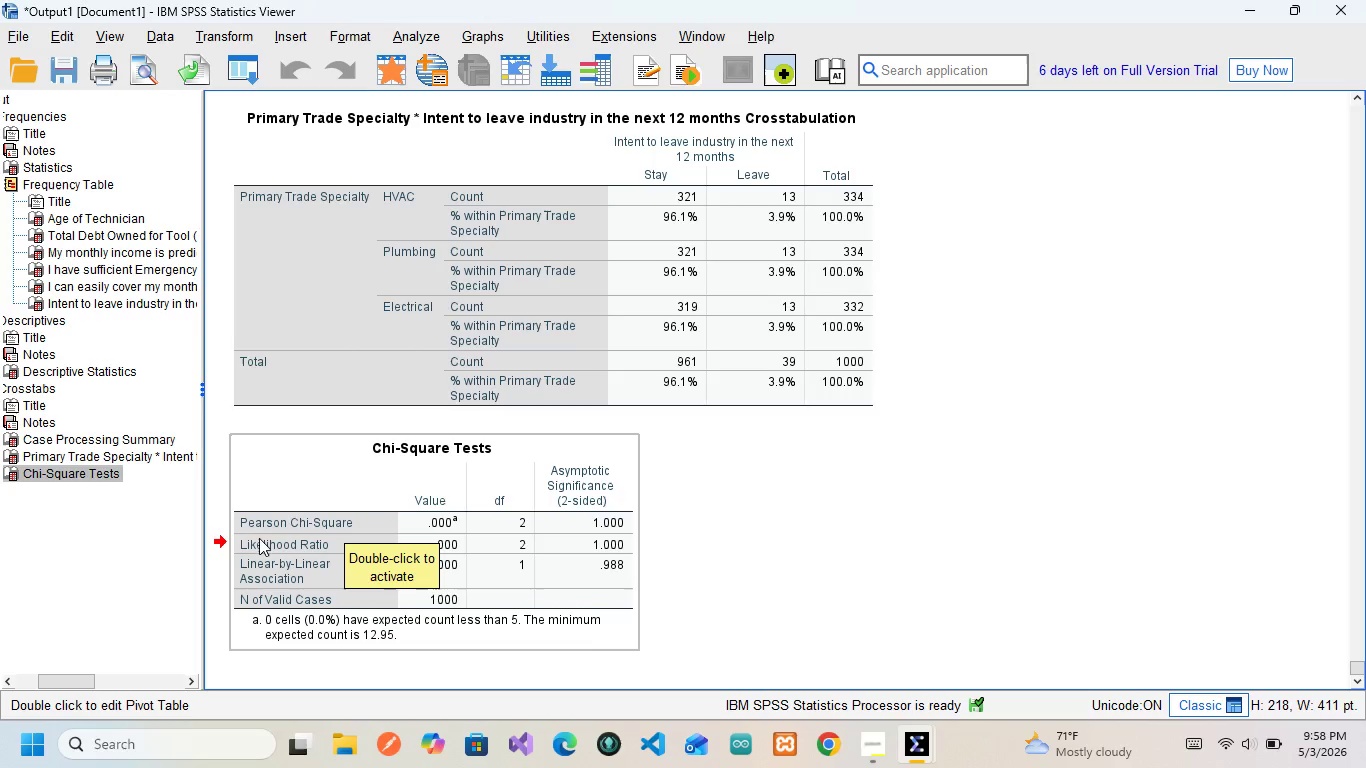 
left_click([267, 544])
 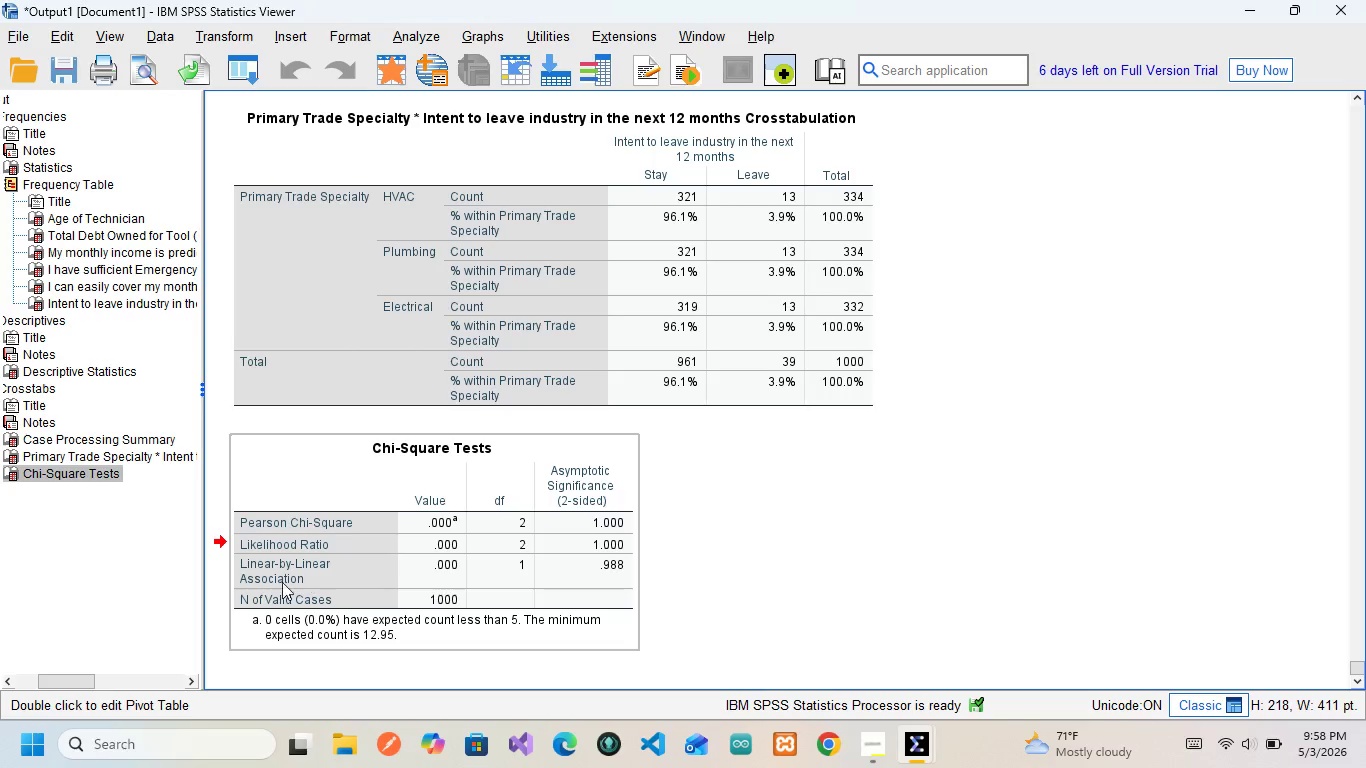 
wait(7.27)
 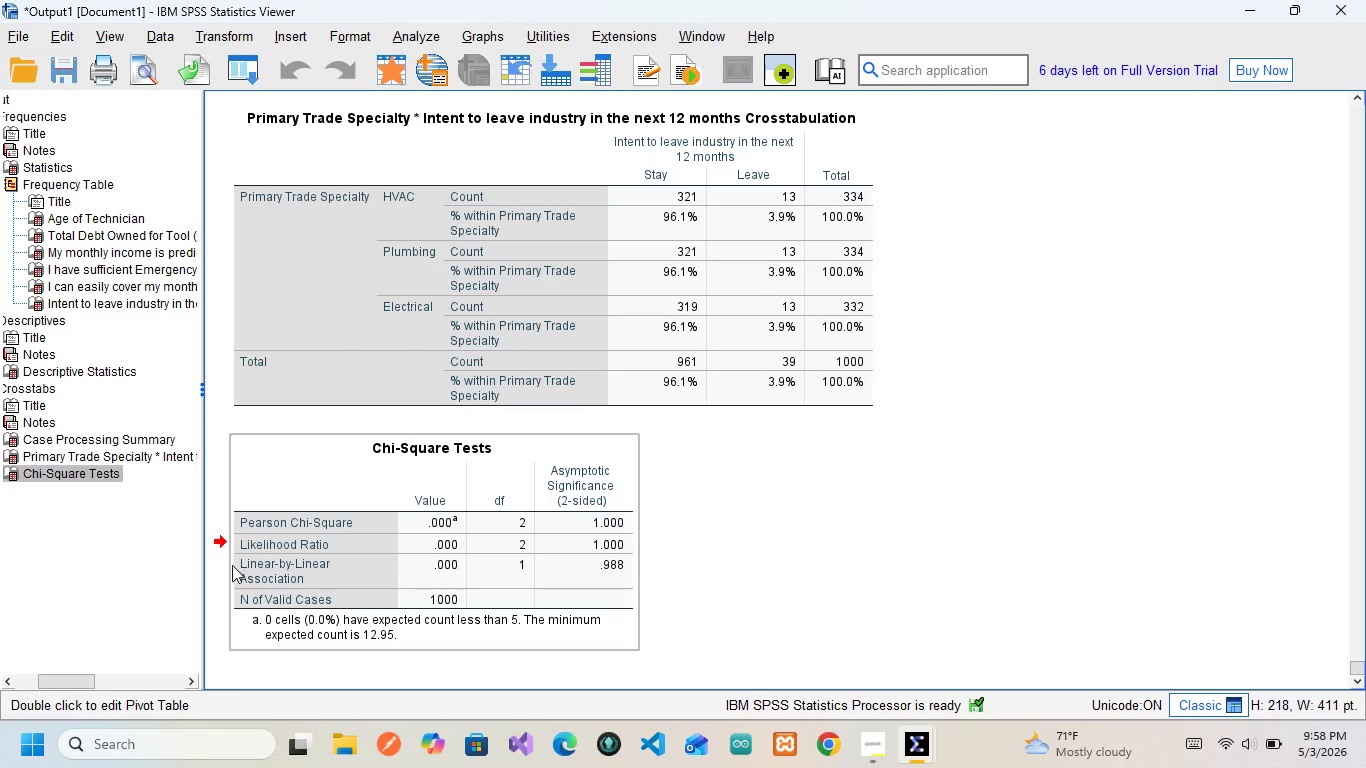 
scroll: coordinate [309, 610], scroll_direction: none, amount: 0.0
 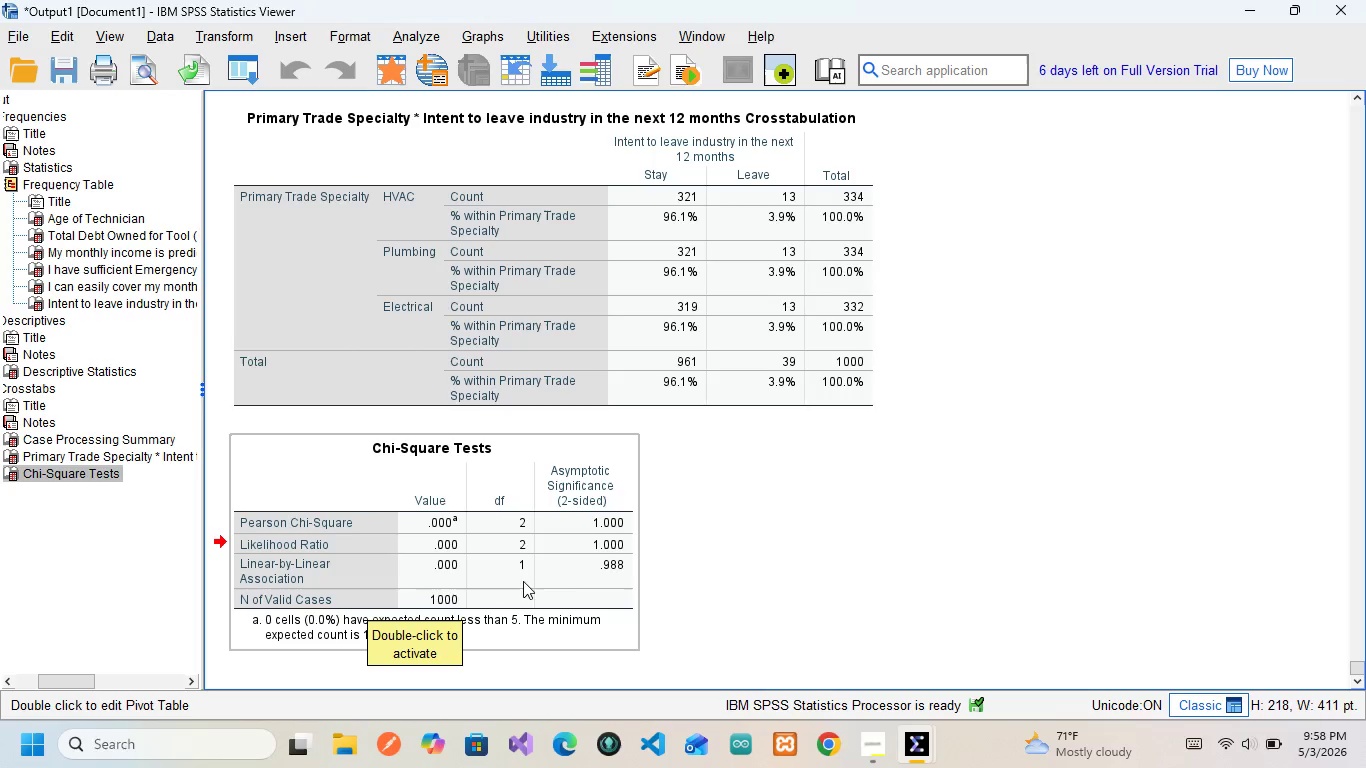 
left_click([613, 574])
 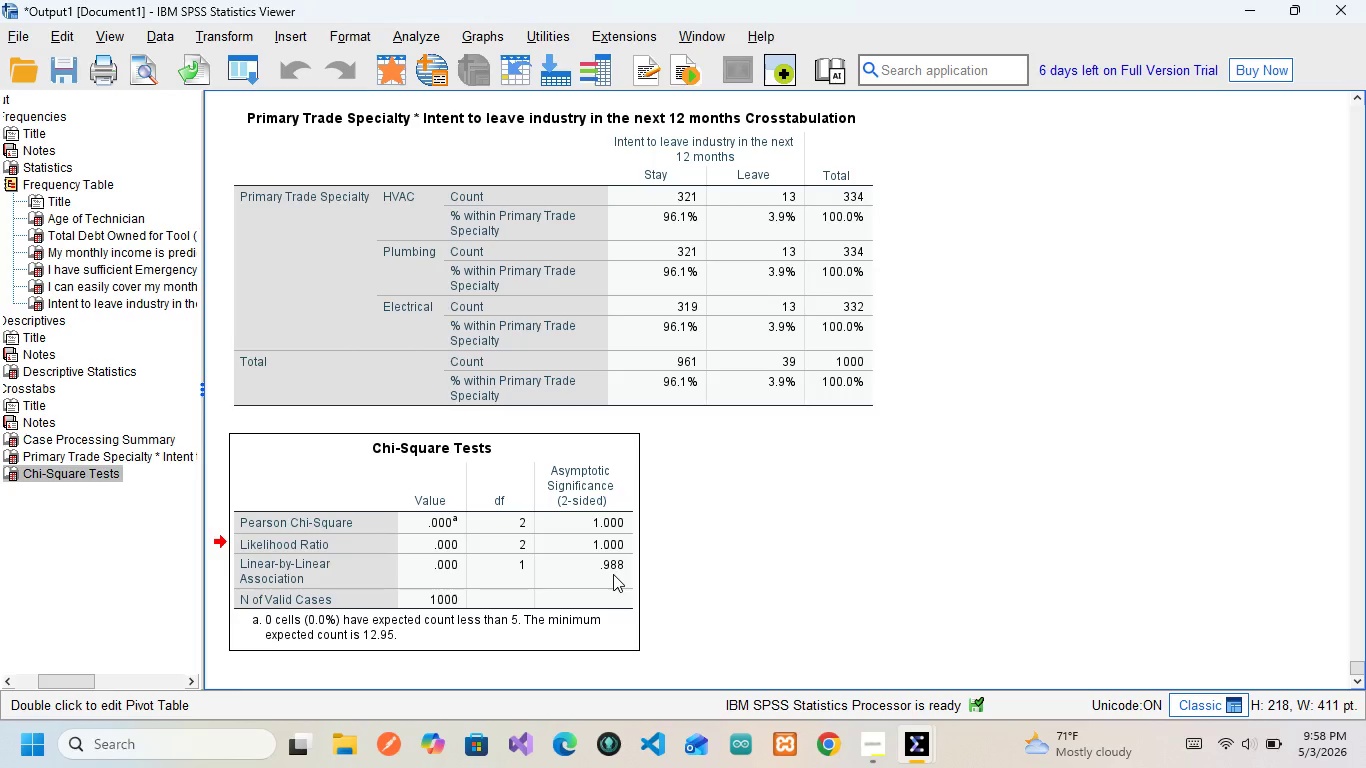 
wait(17.0)
 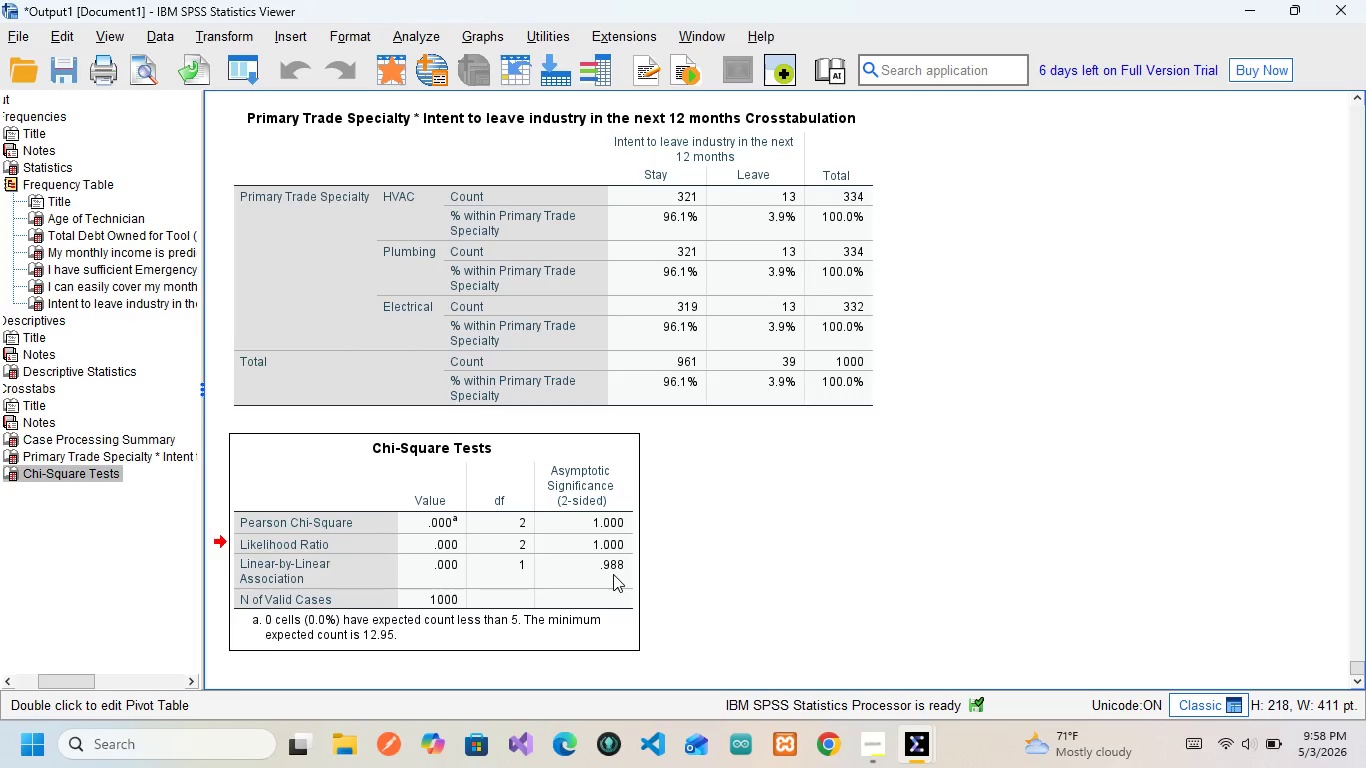 
left_click([659, 234])
 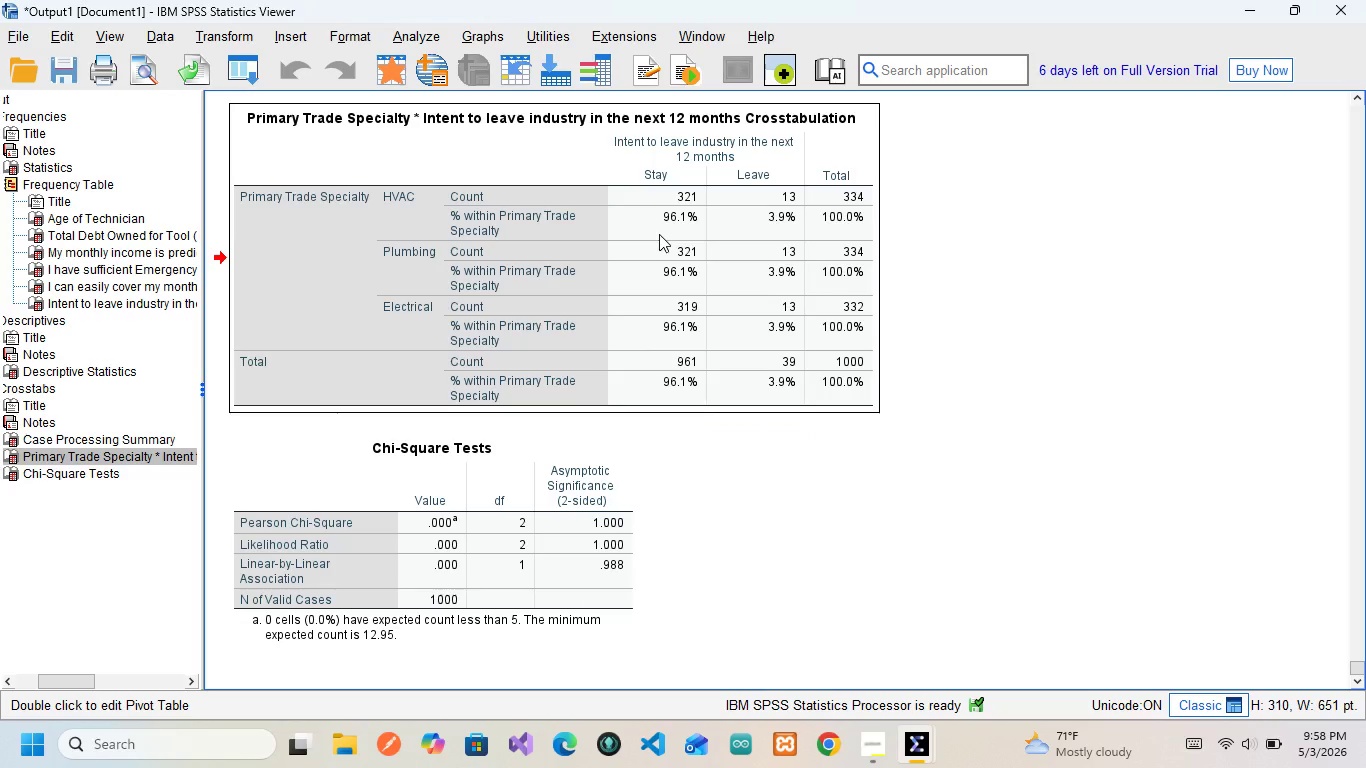 
wait(5.33)
 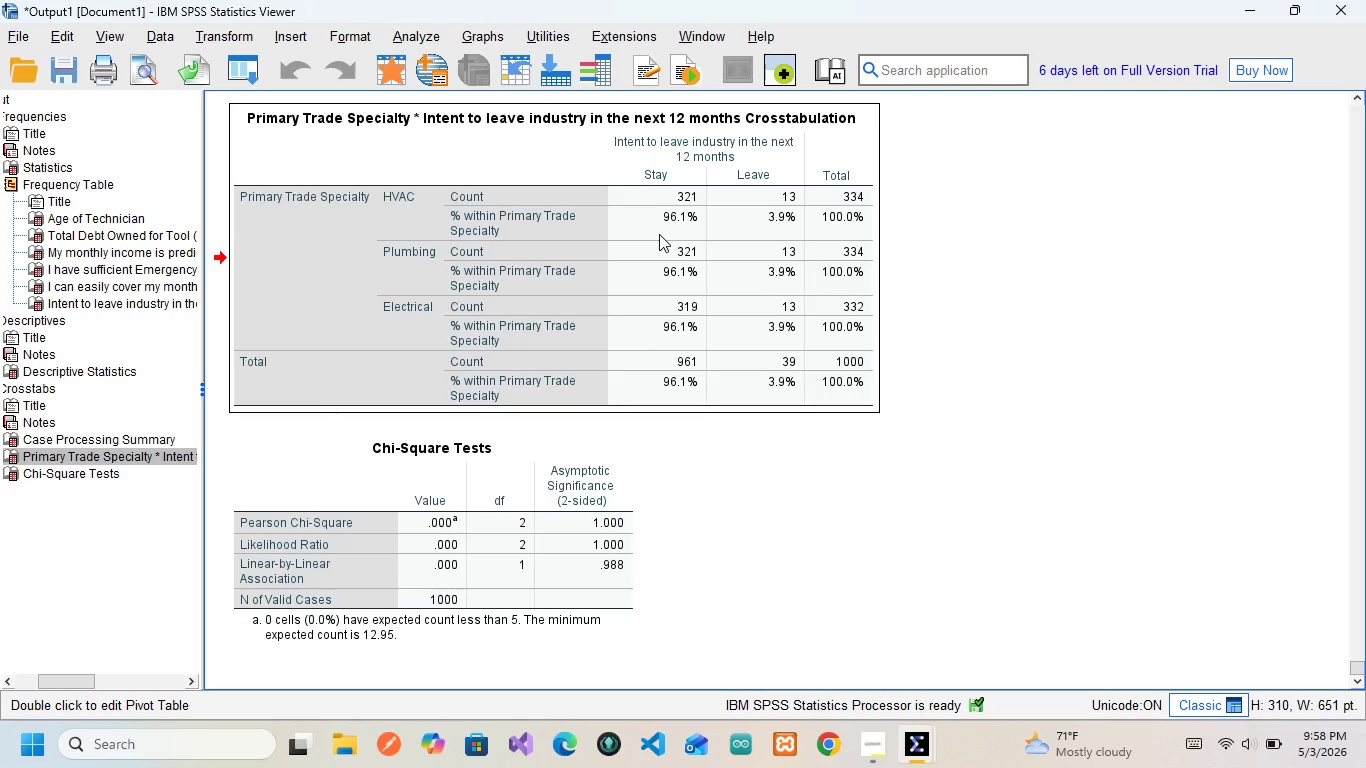 
left_click([449, 497])
 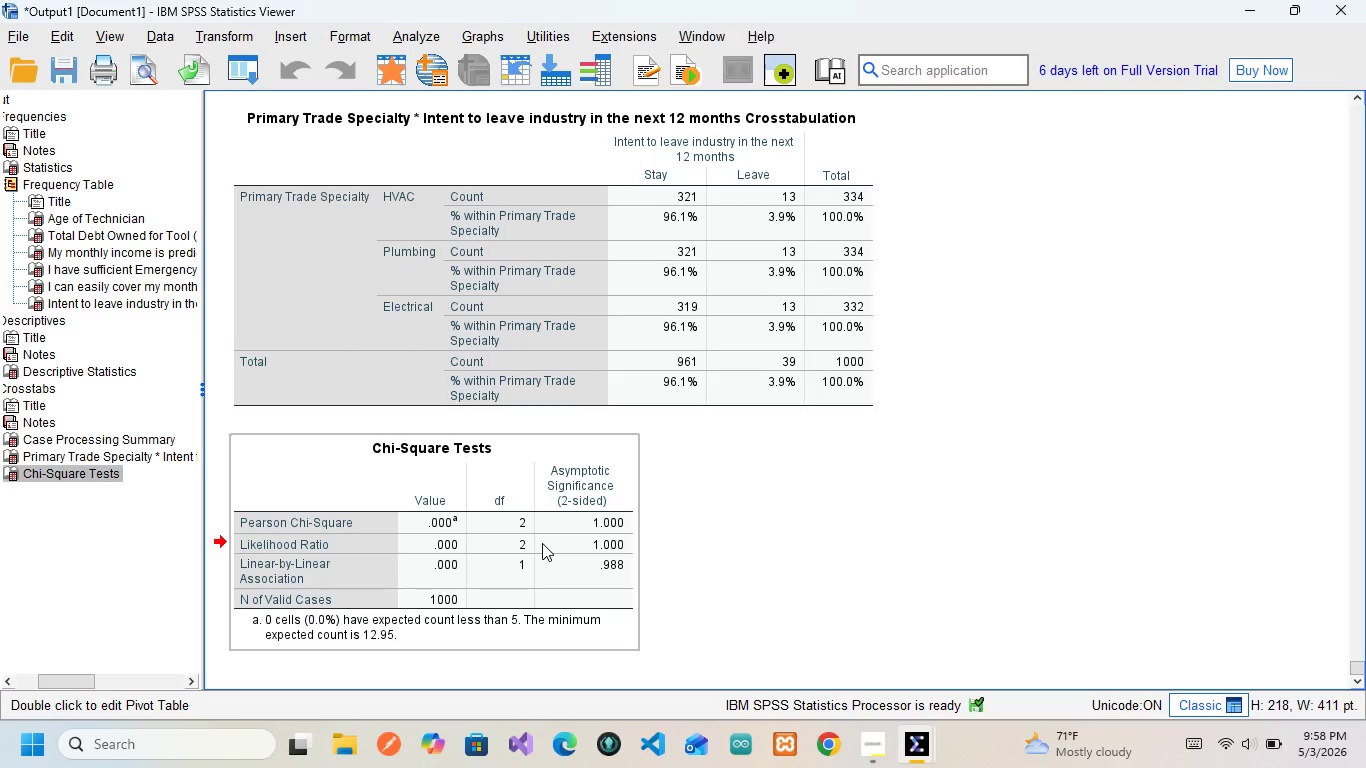 
wait(21.62)
 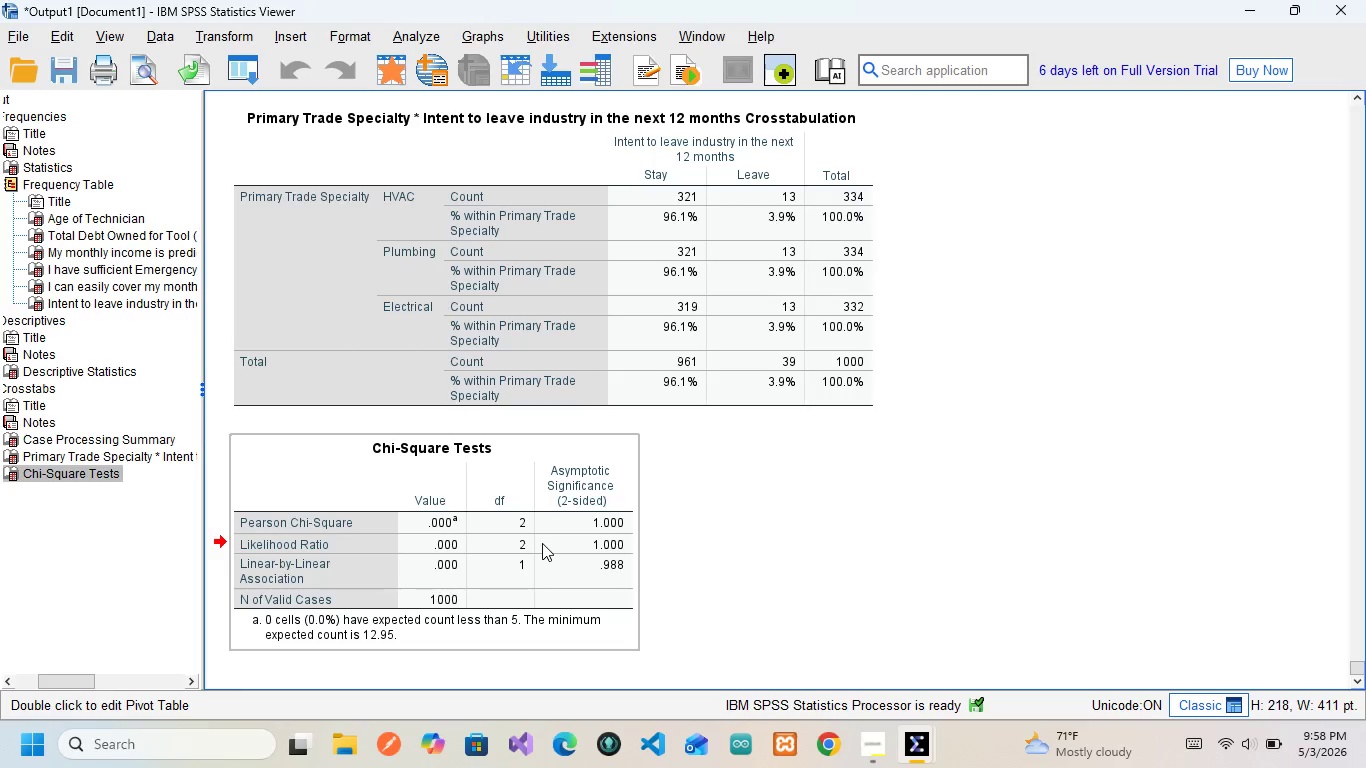 
left_click([422, 526])
 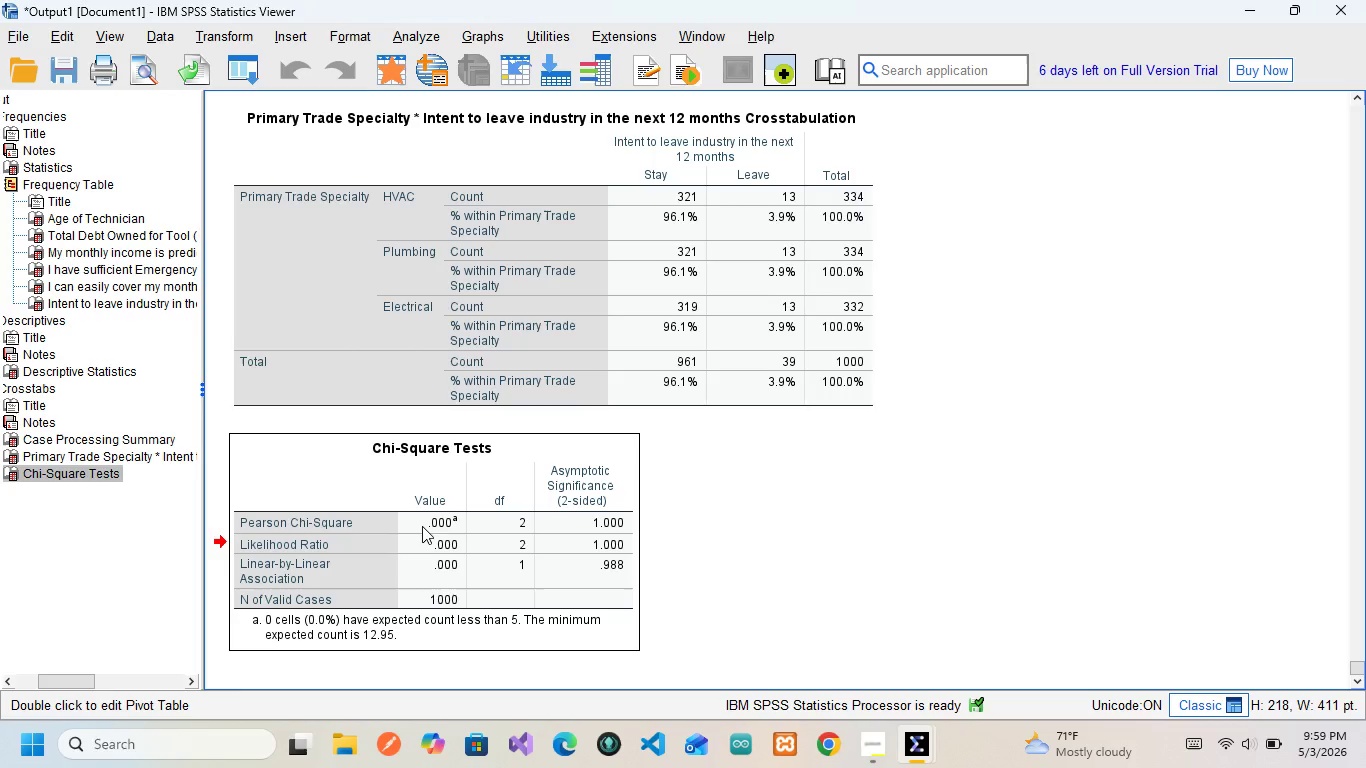 
wait(6.86)
 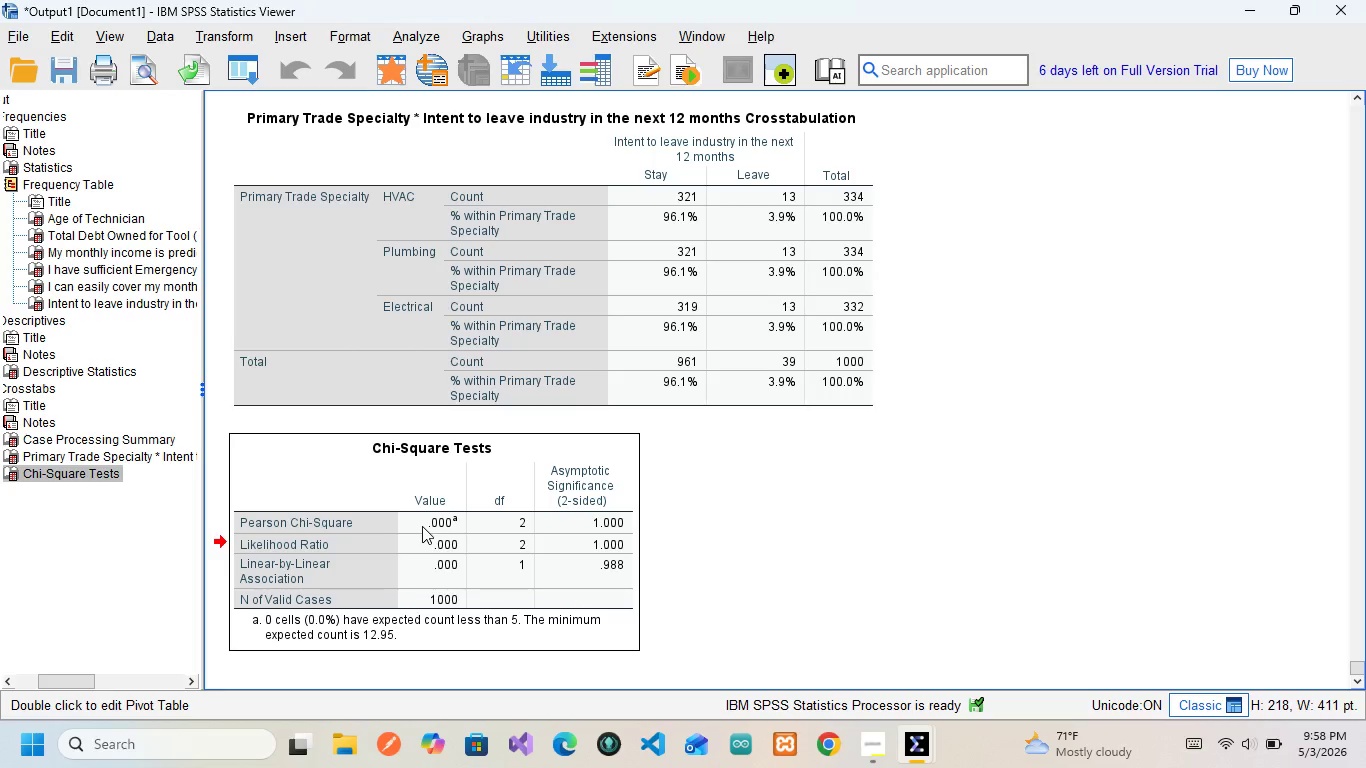 
double_click([422, 526])
 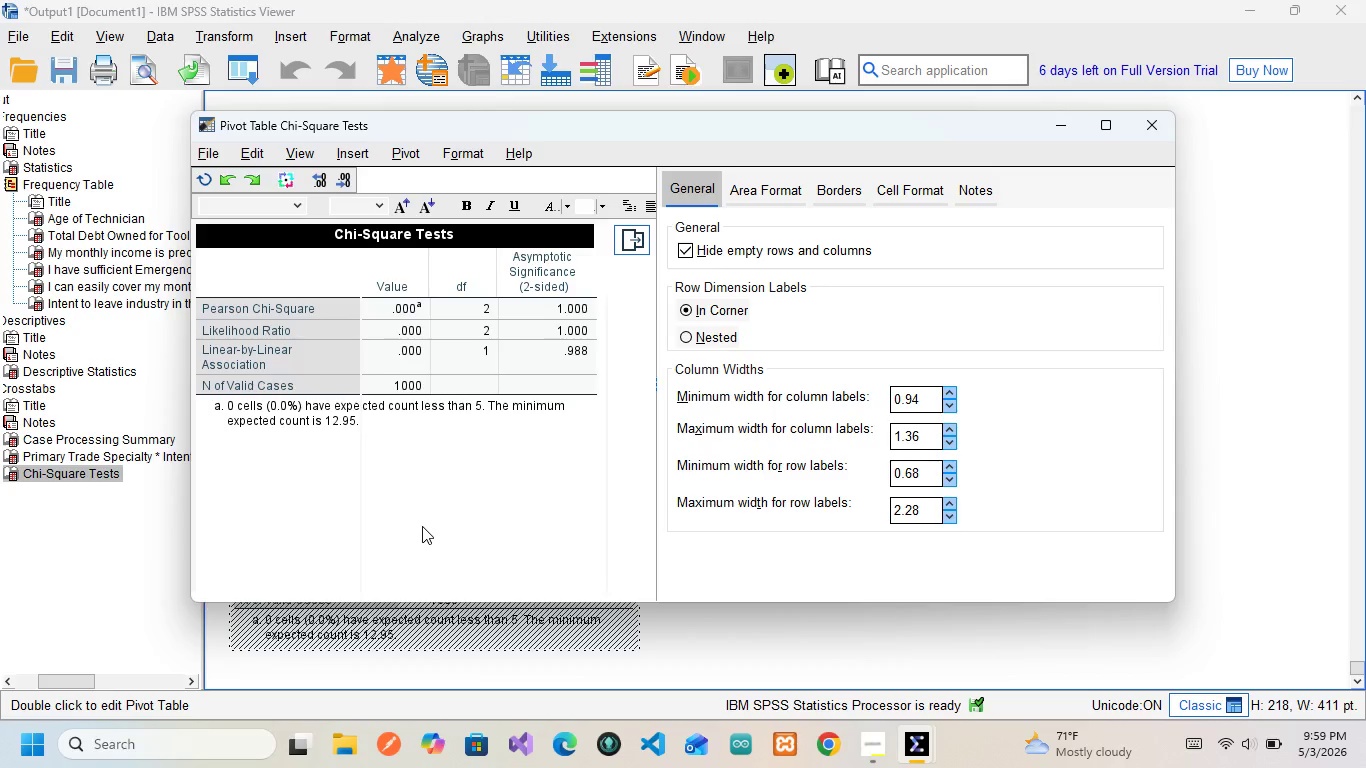 
wait(24.61)
 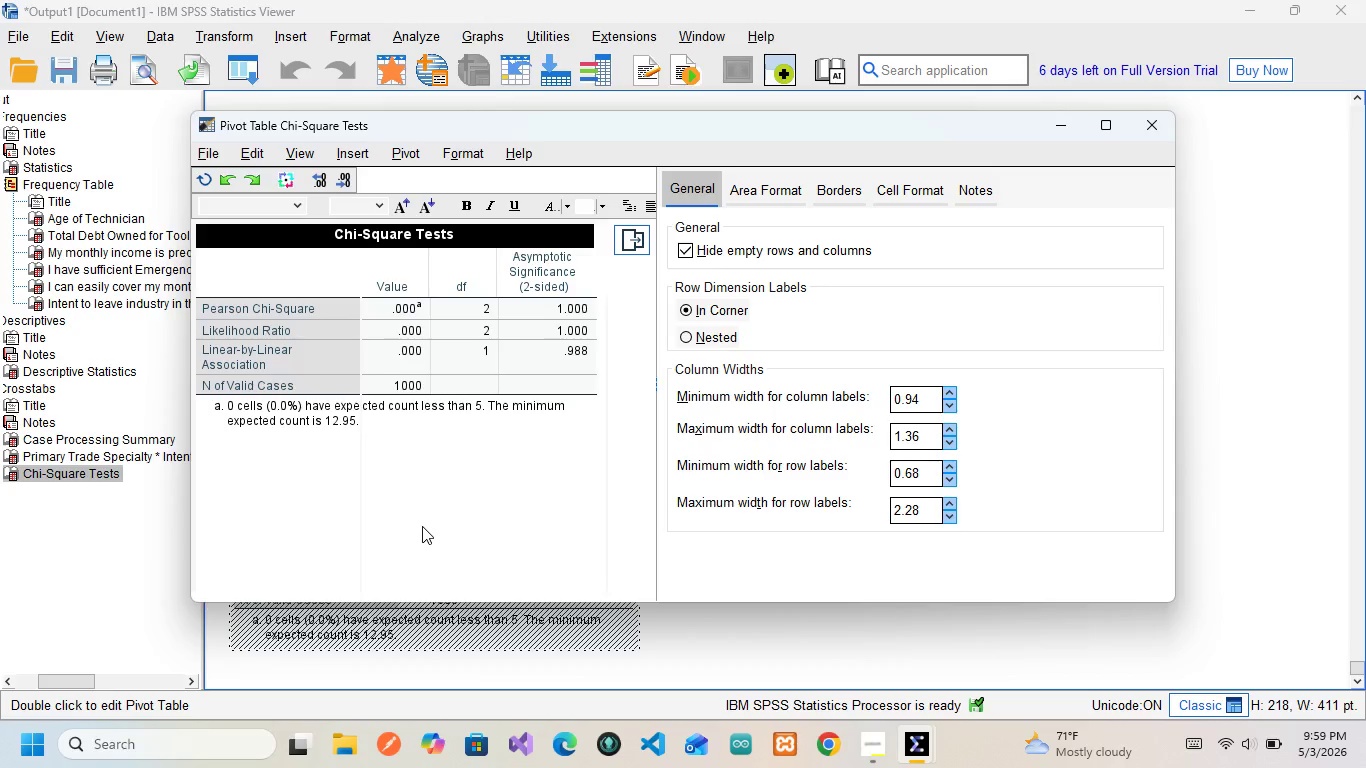 
left_click([422, 526])
 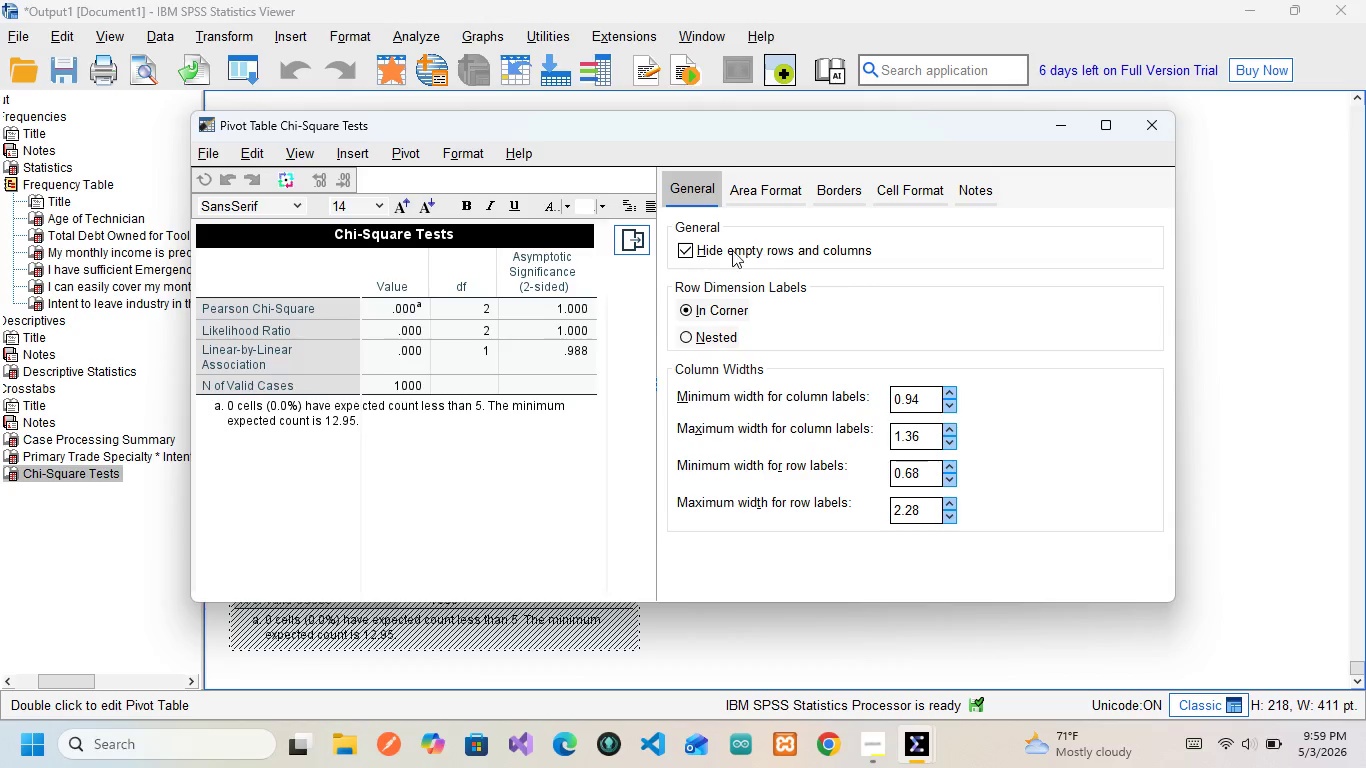 
wait(19.55)
 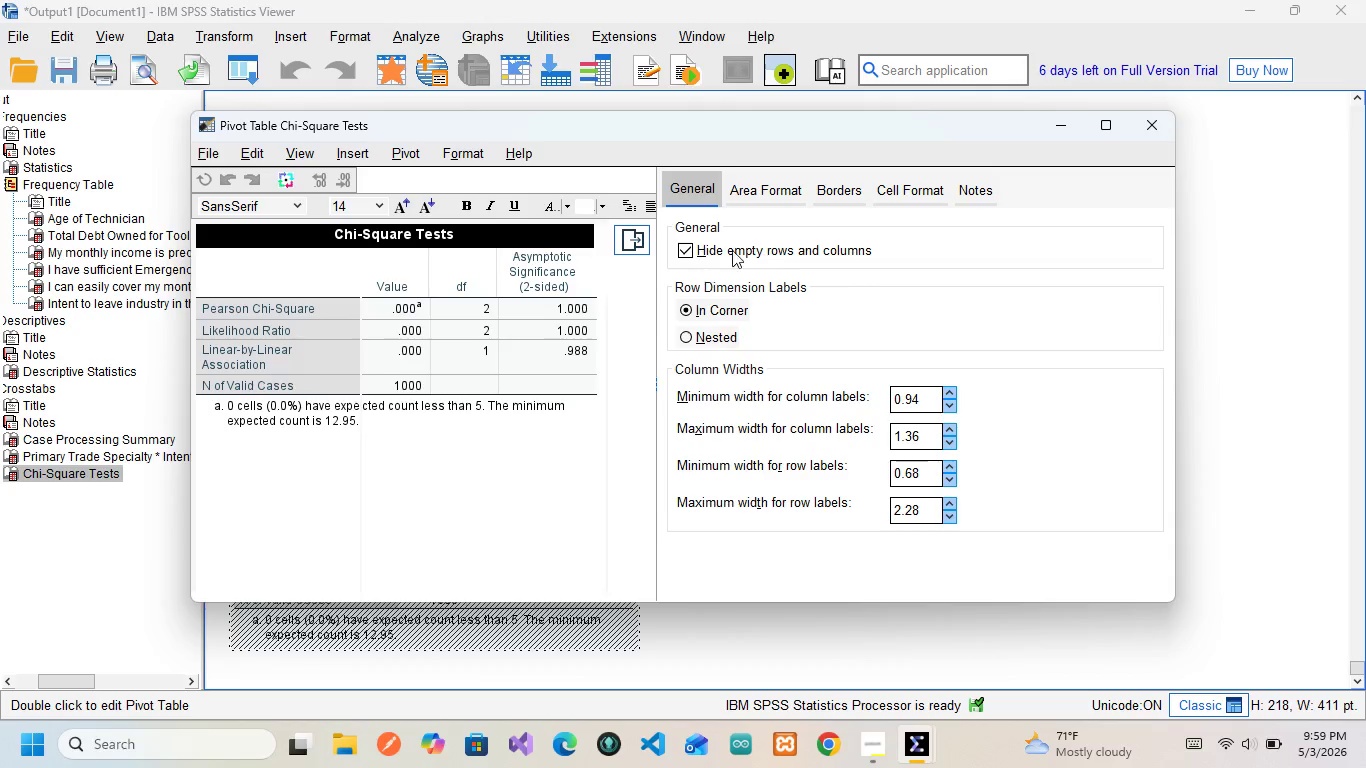 
left_click([973, 191])
 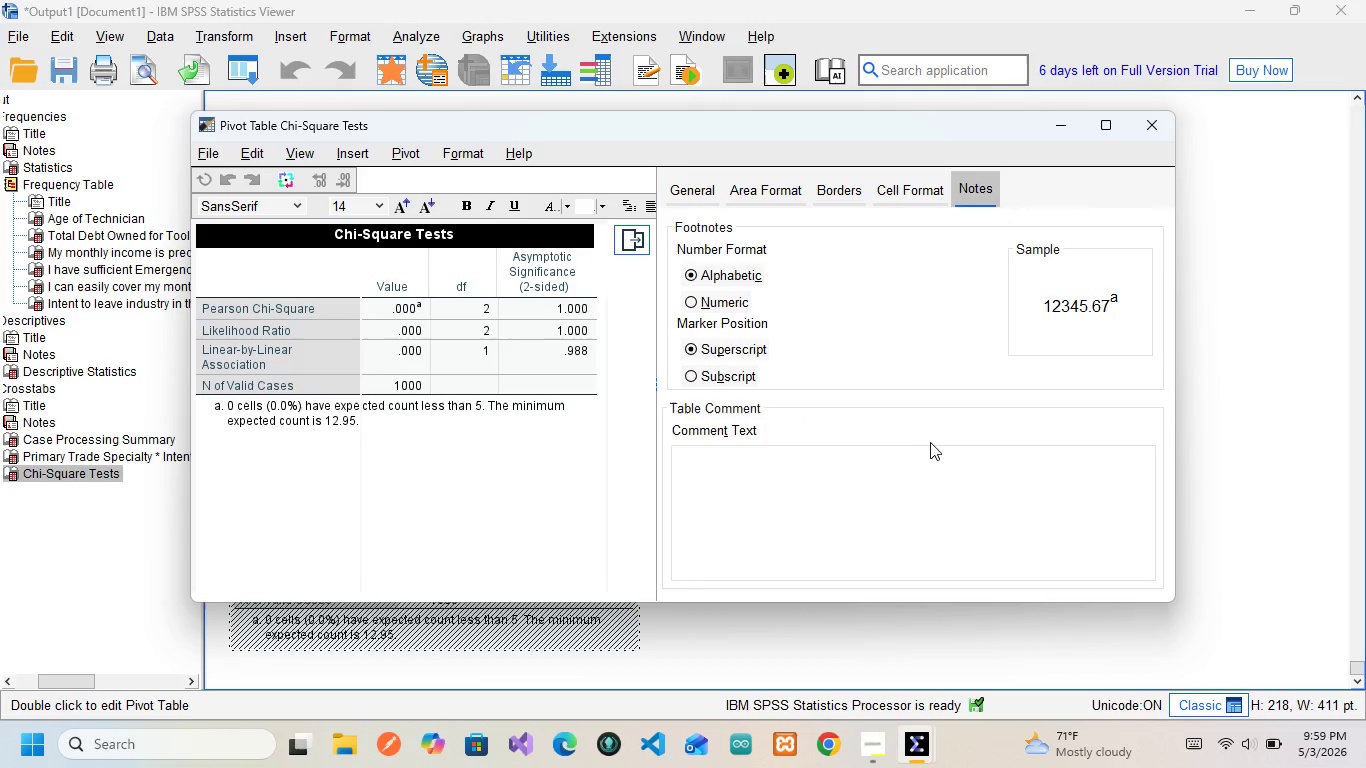 
left_click([925, 447])
 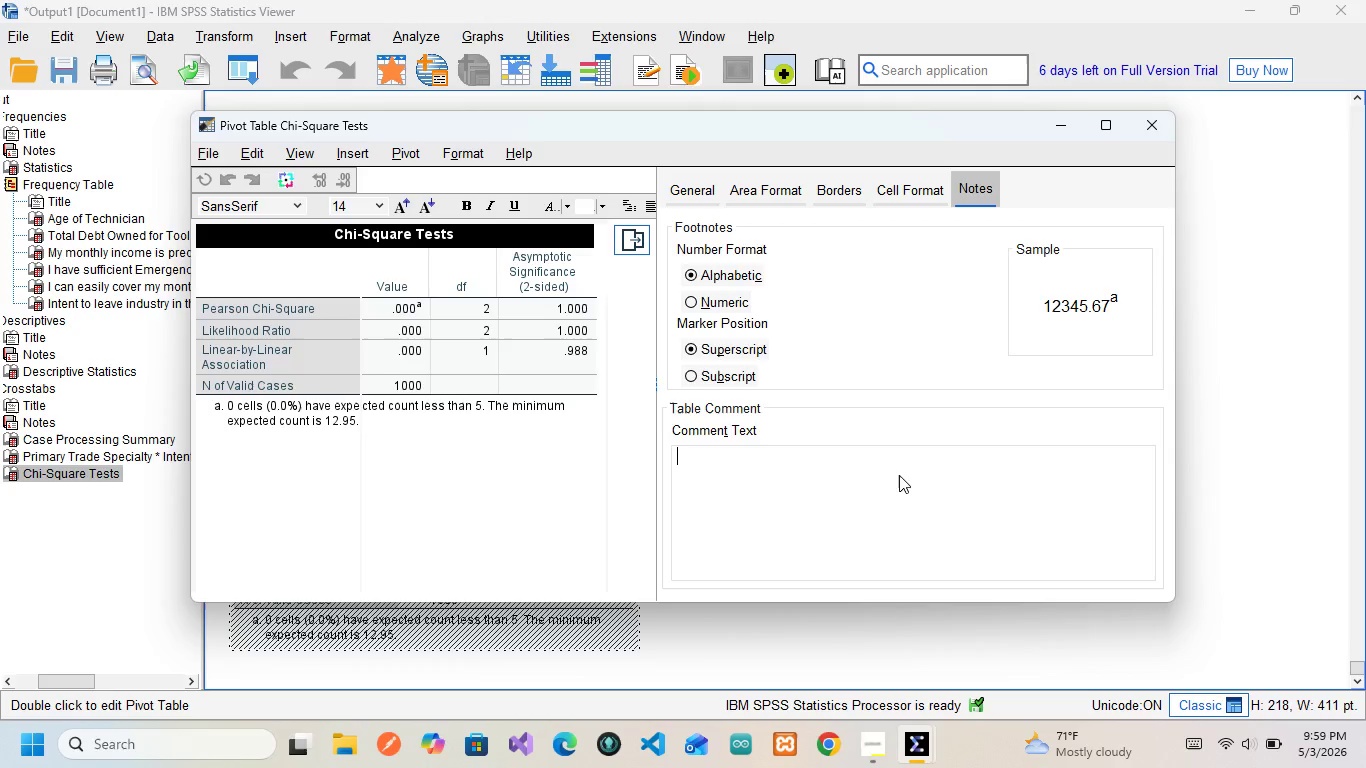 
wait(8.17)
 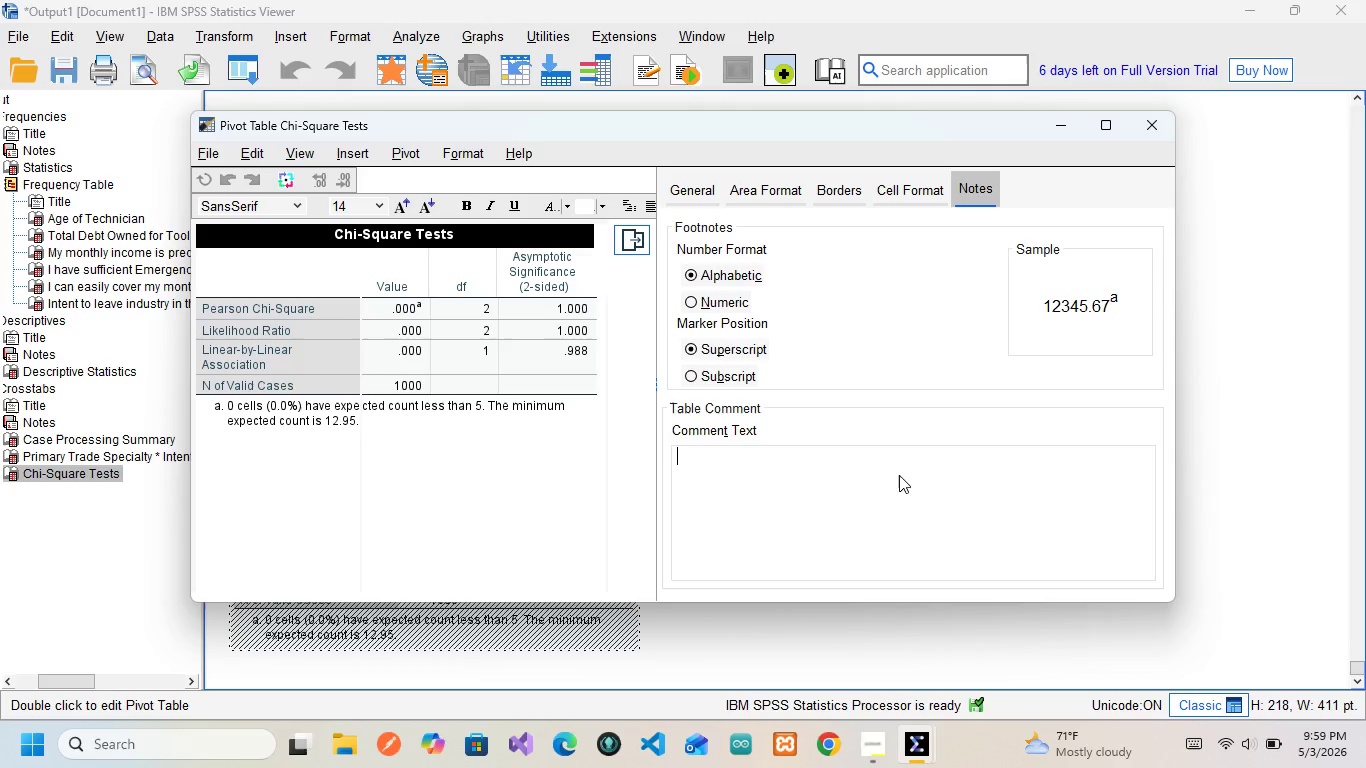 
left_click([959, 469])
 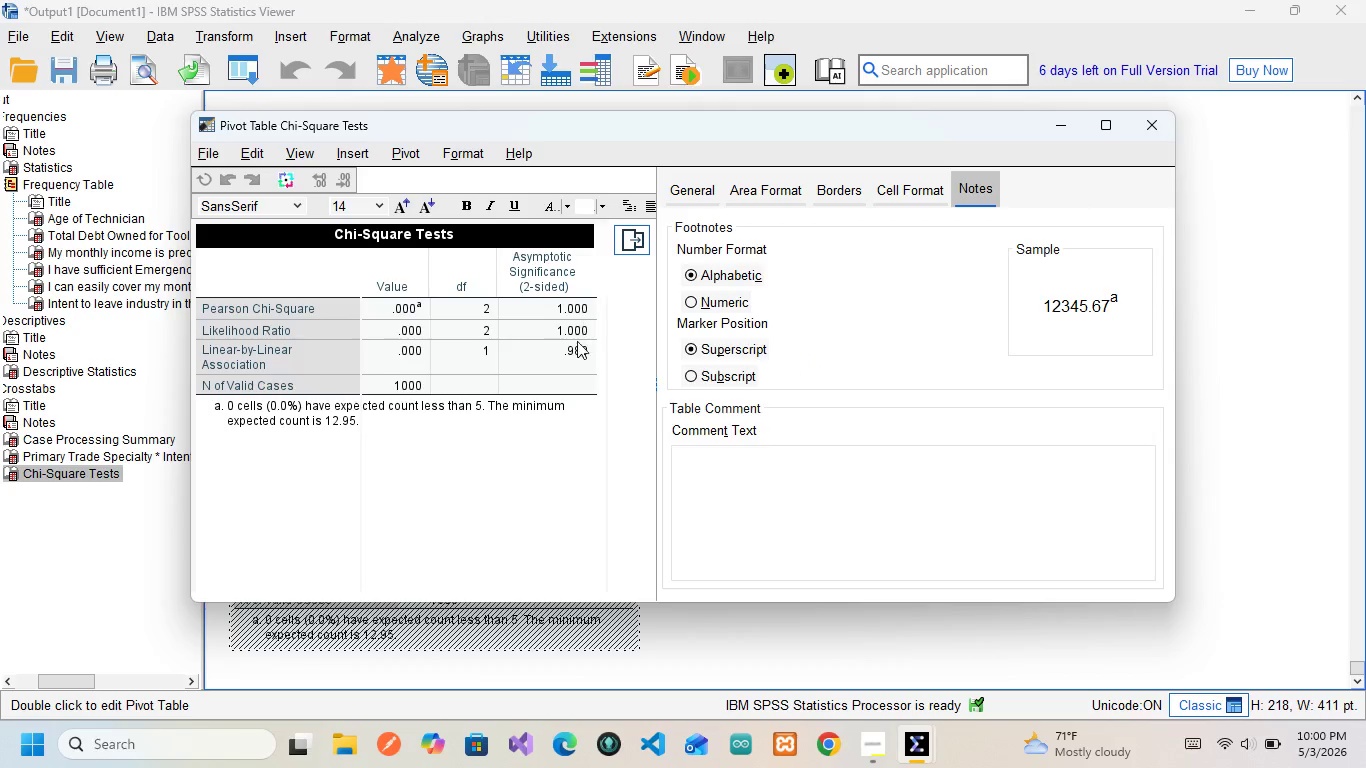 
wait(6.42)
 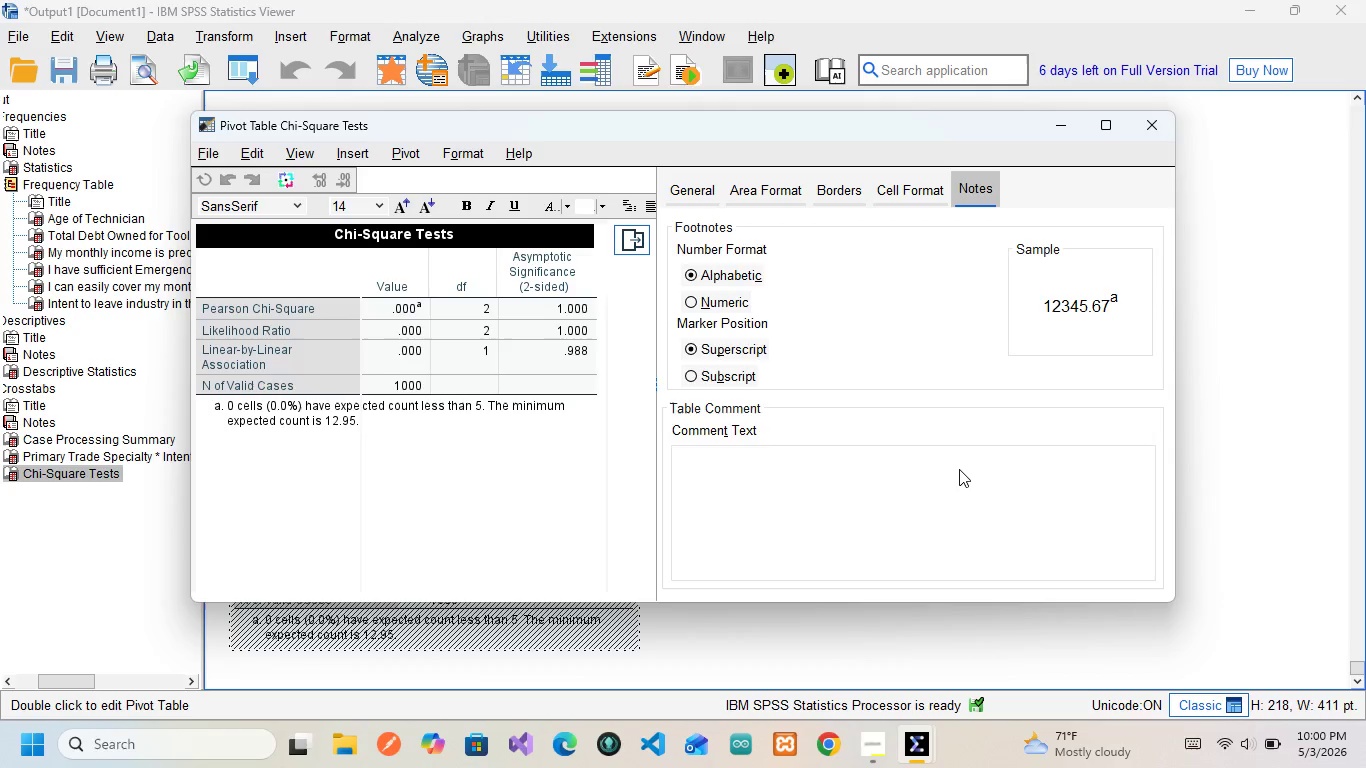 
scroll: coordinate [577, 301], scroll_direction: down, amount: 2.0
 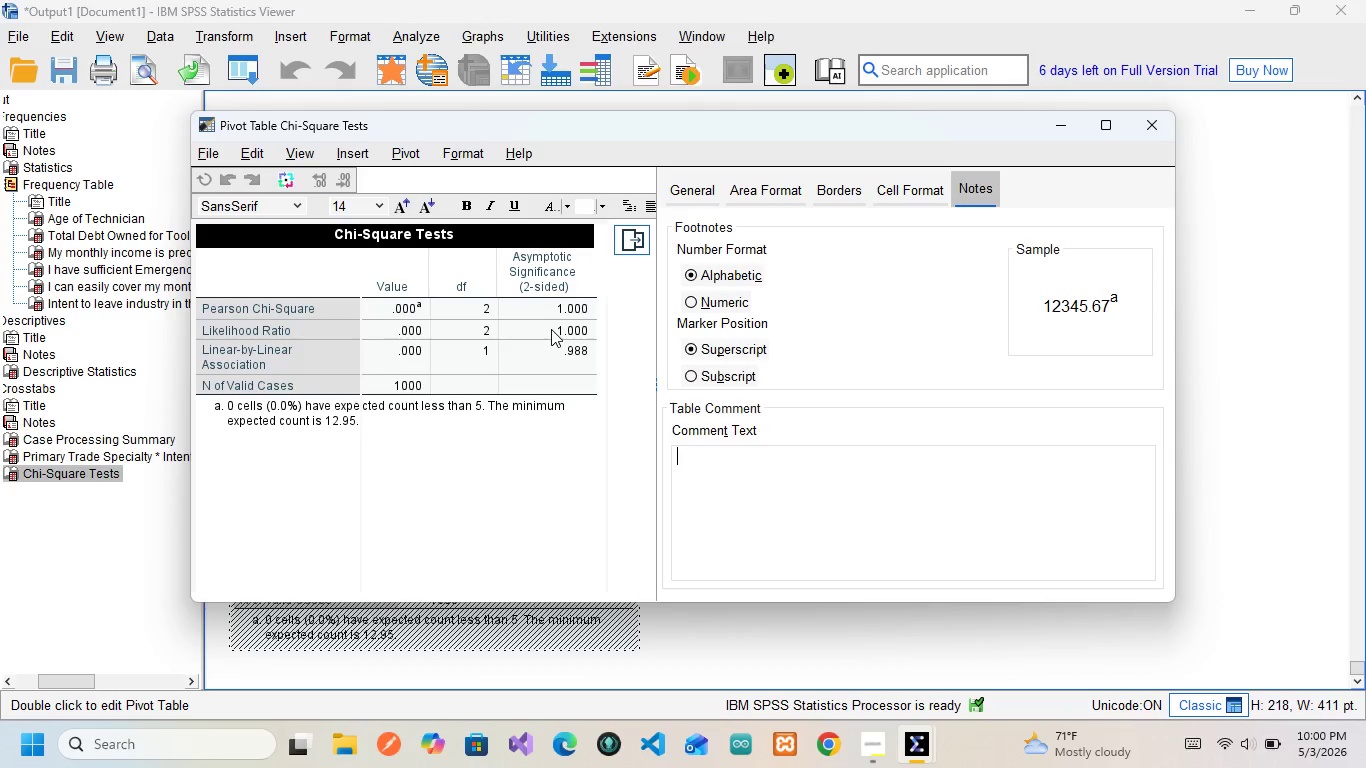 
wait(32.26)
 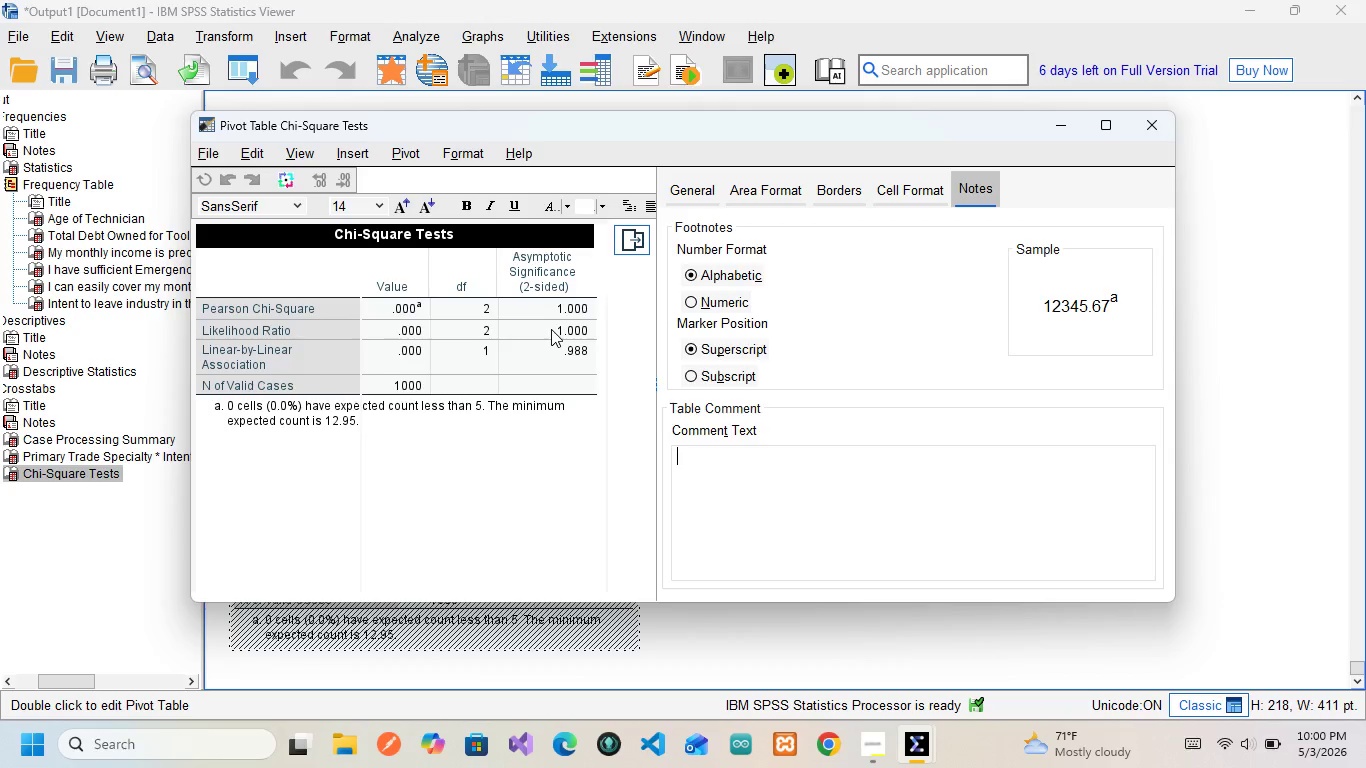 
left_click([1151, 129])
 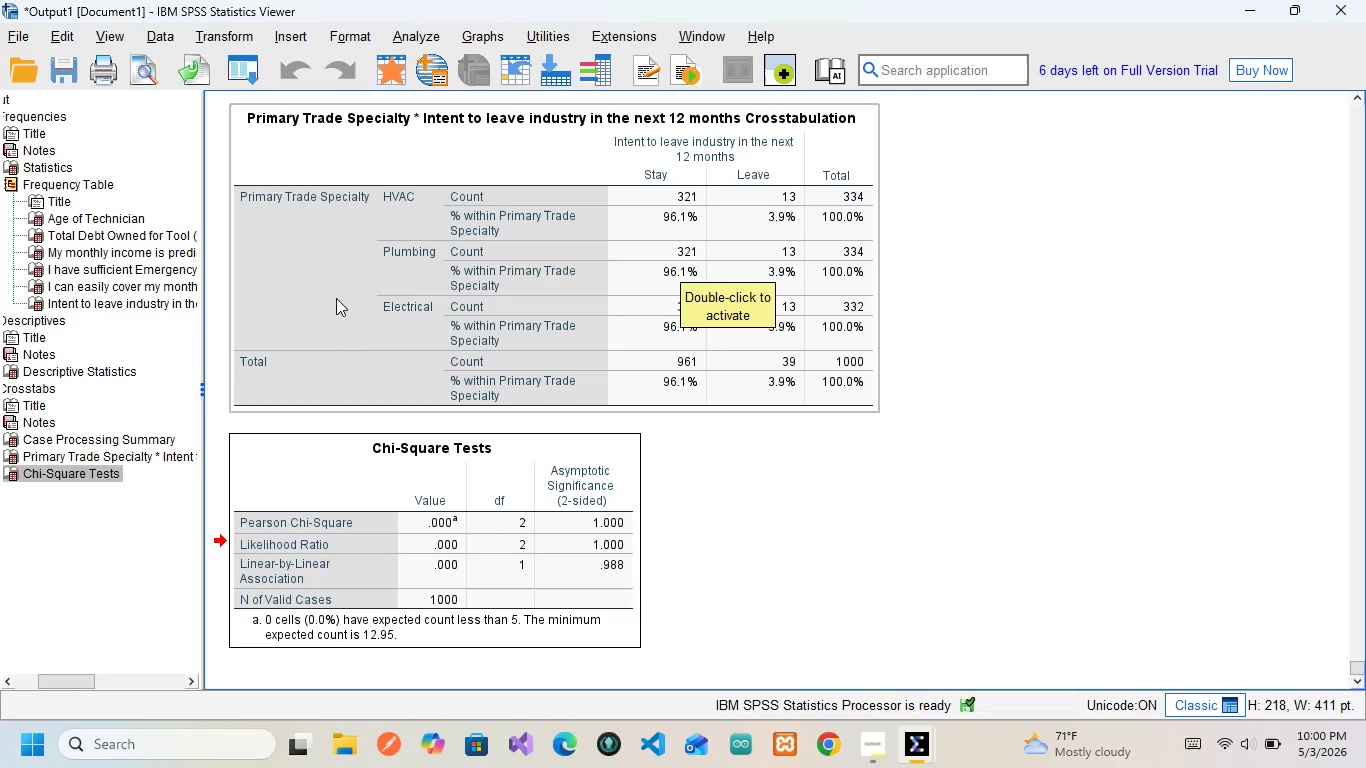 
left_click([448, 266])
 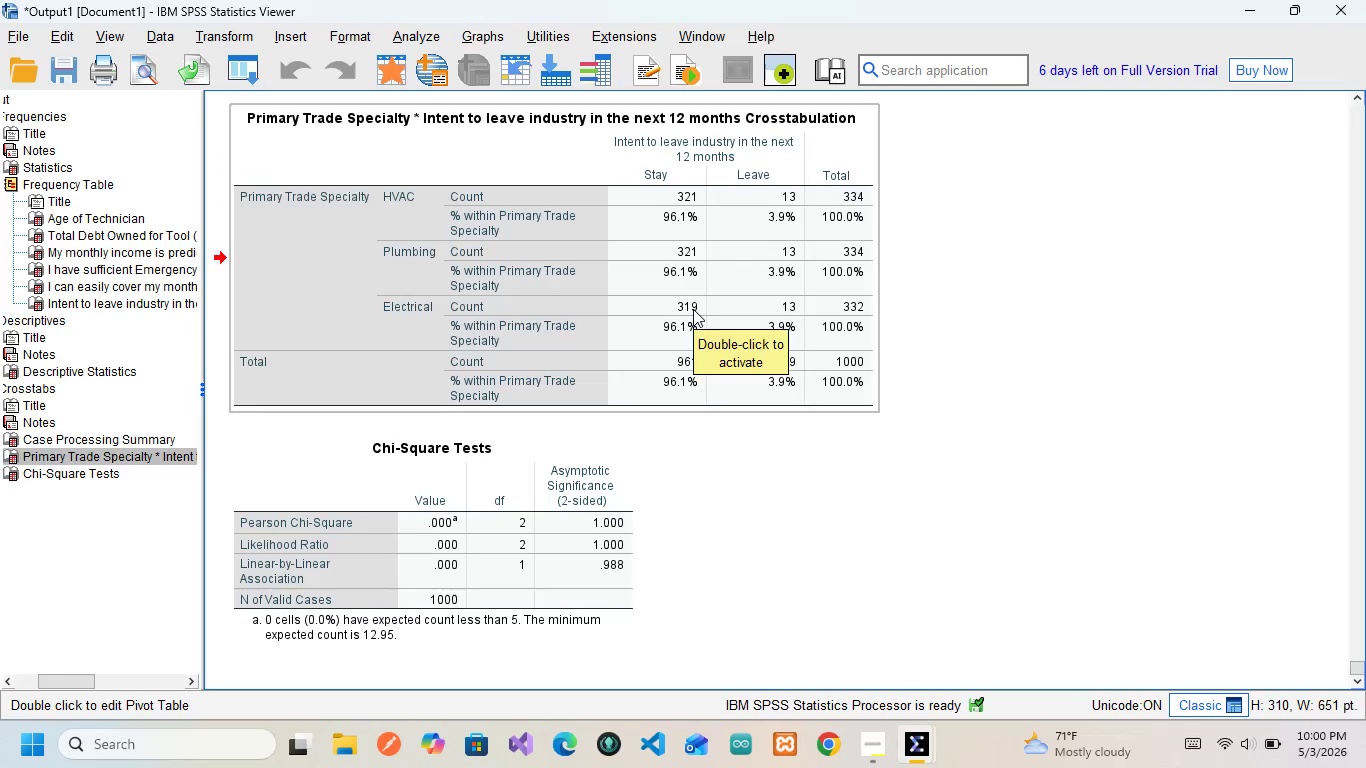 
left_click([844, 383])
 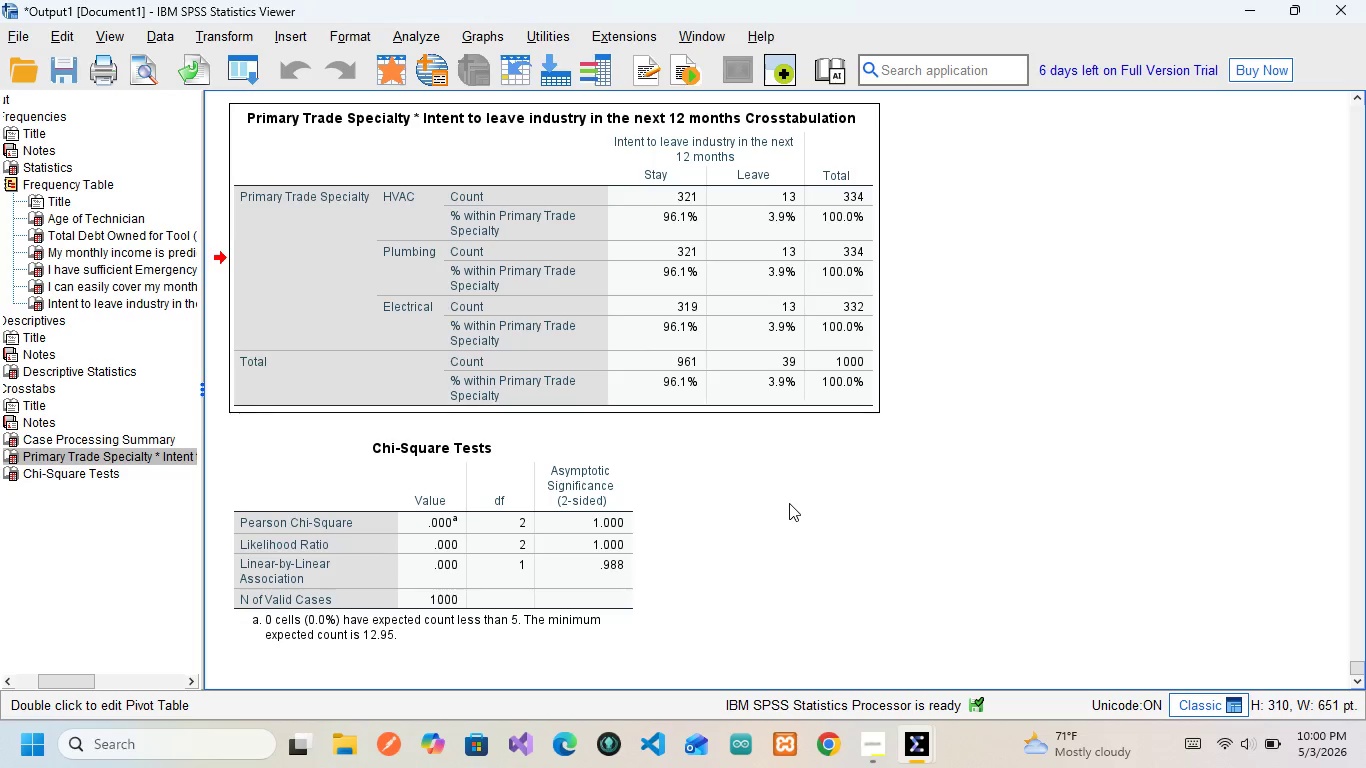 
wait(10.82)
 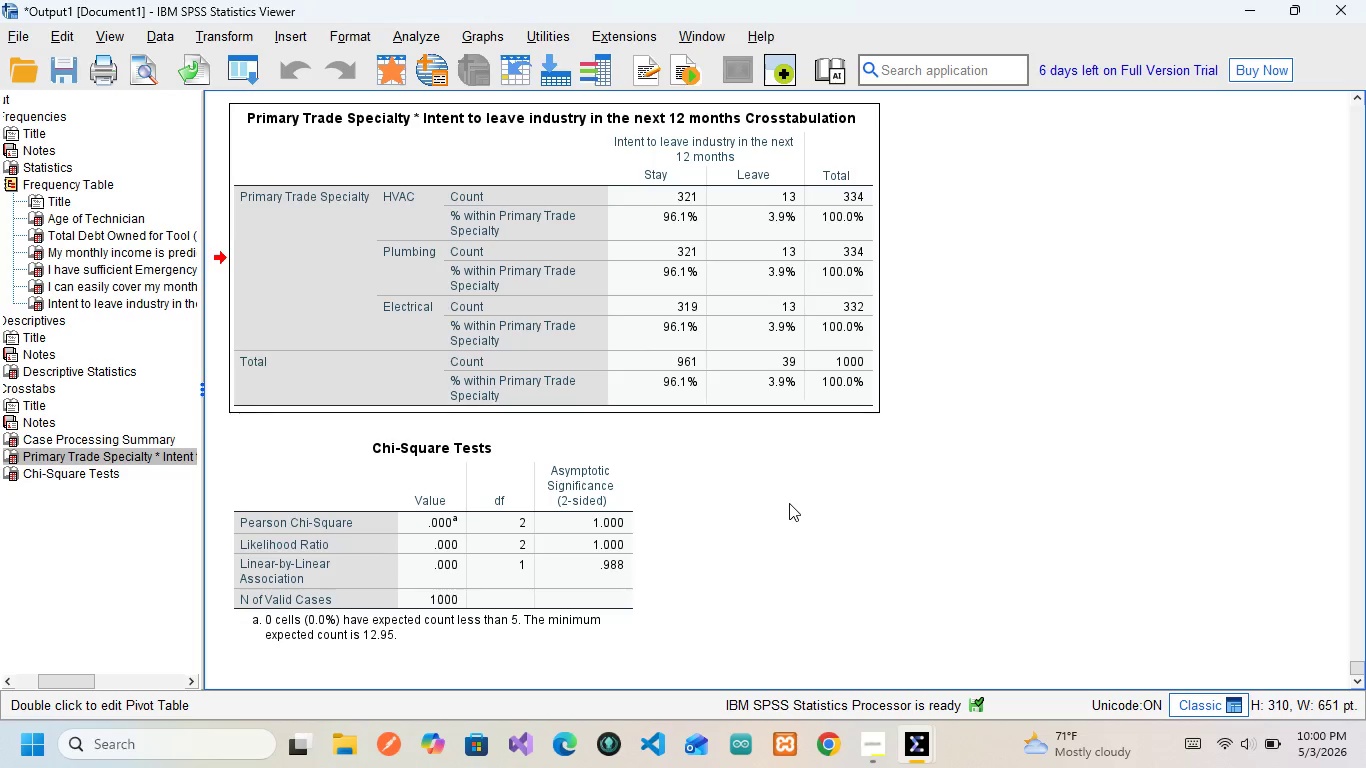 
mouse_move([823, 325])
 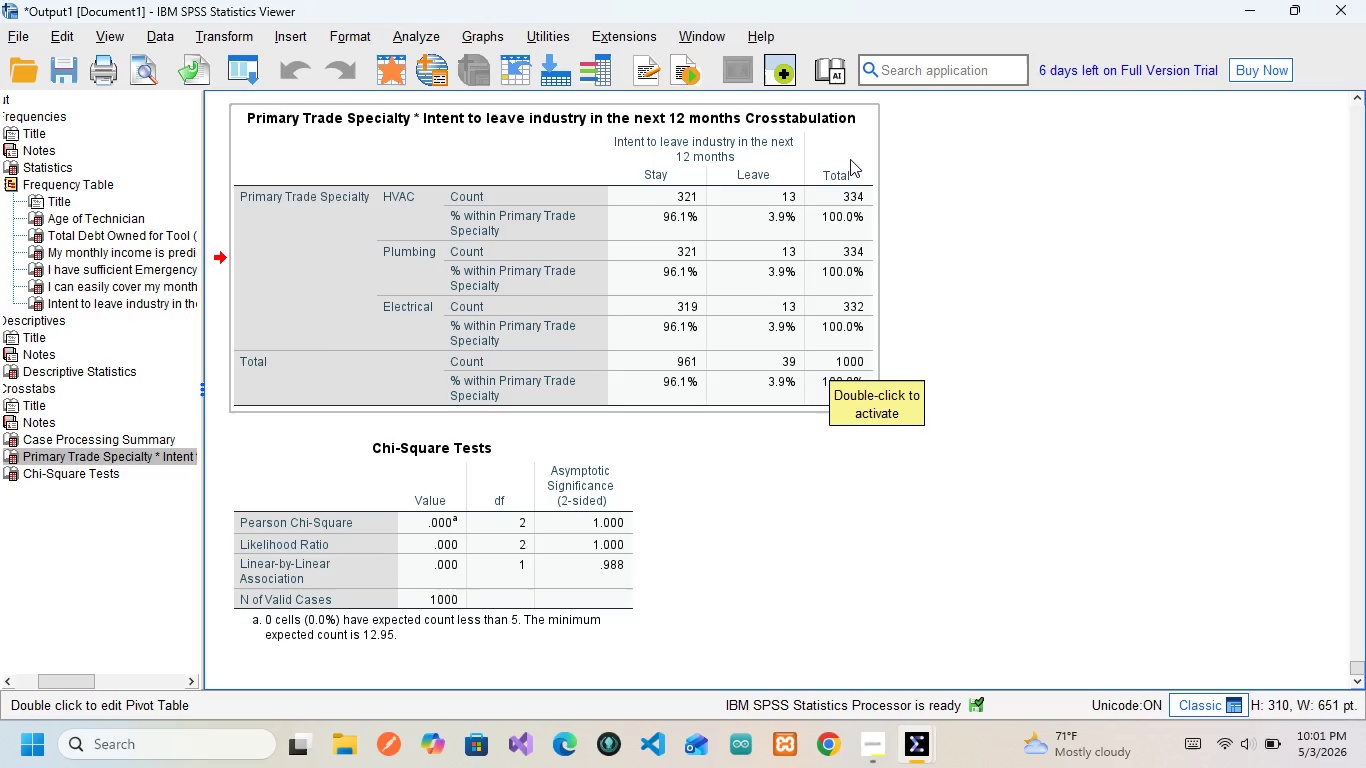 
wait(5.89)
 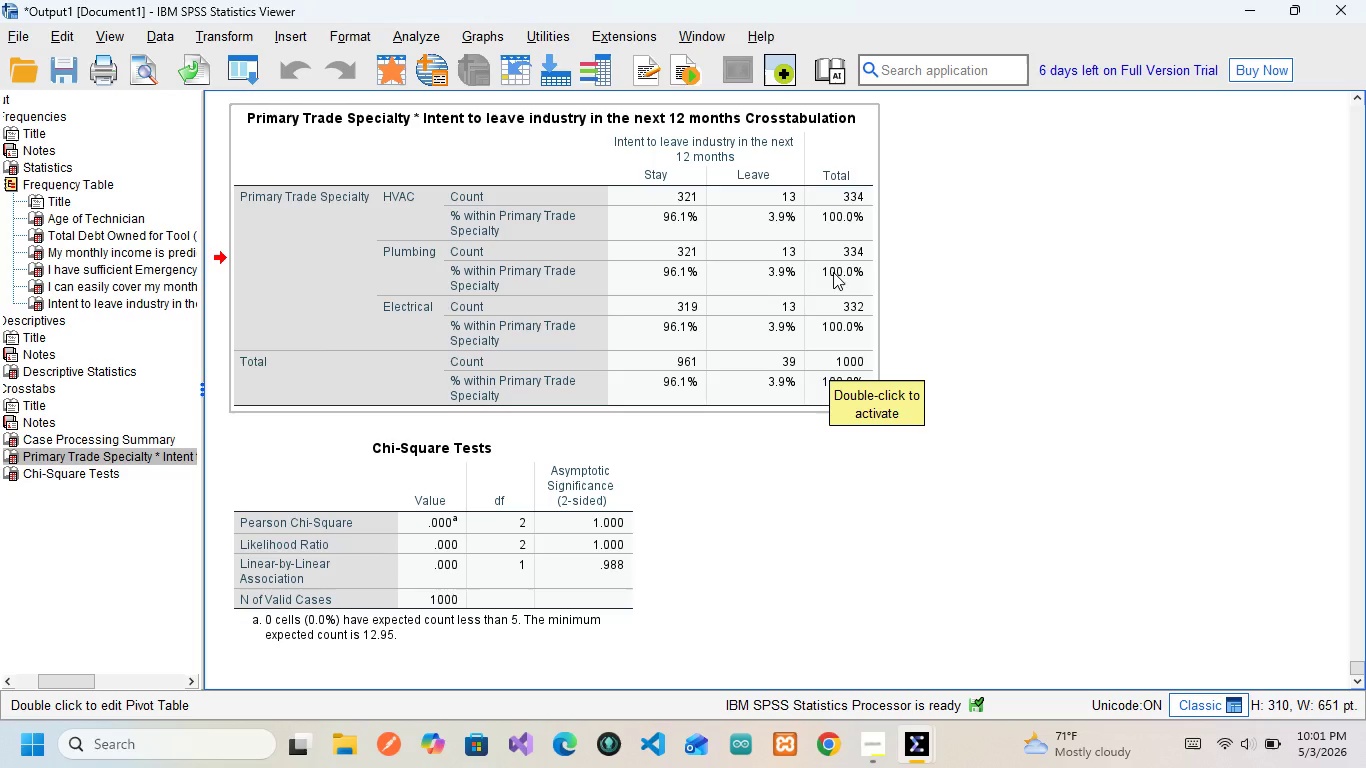 
mouse_move([726, 163])
 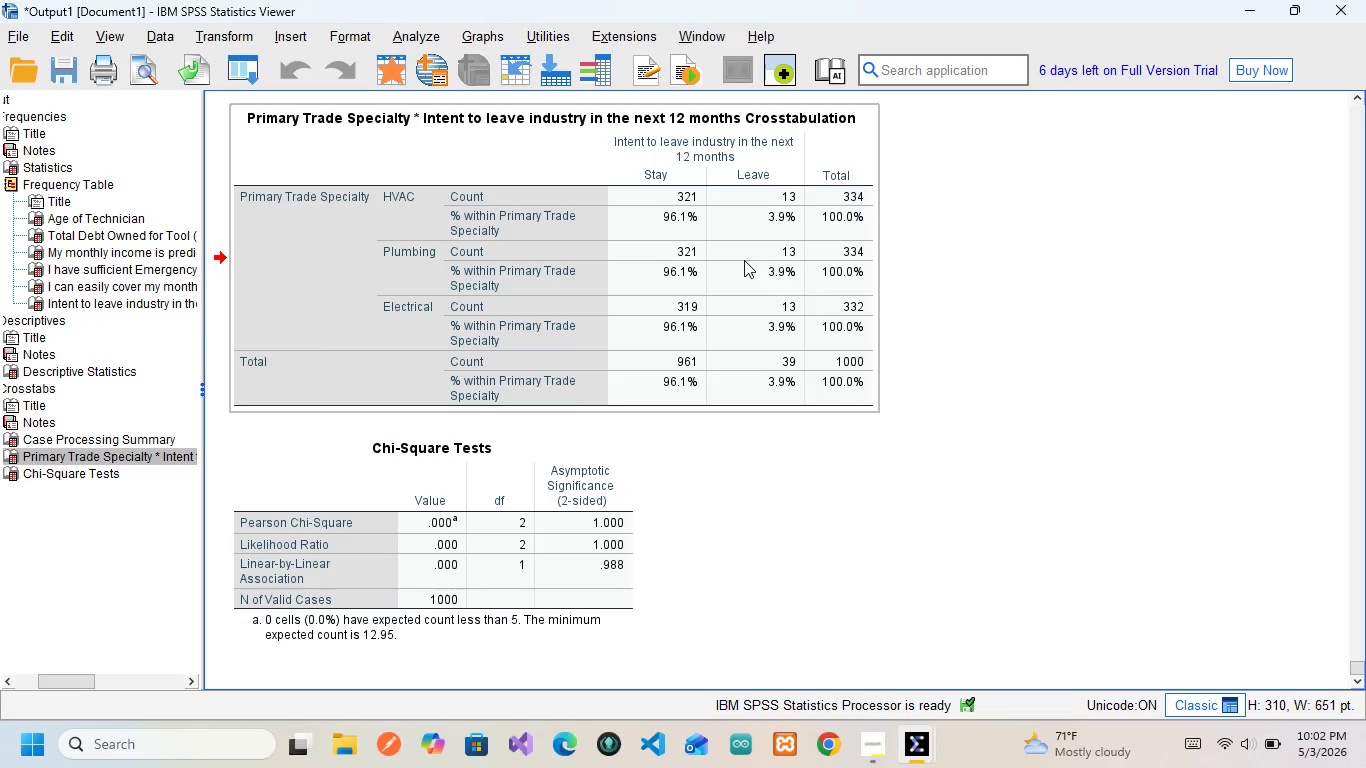 
wait(61.02)
 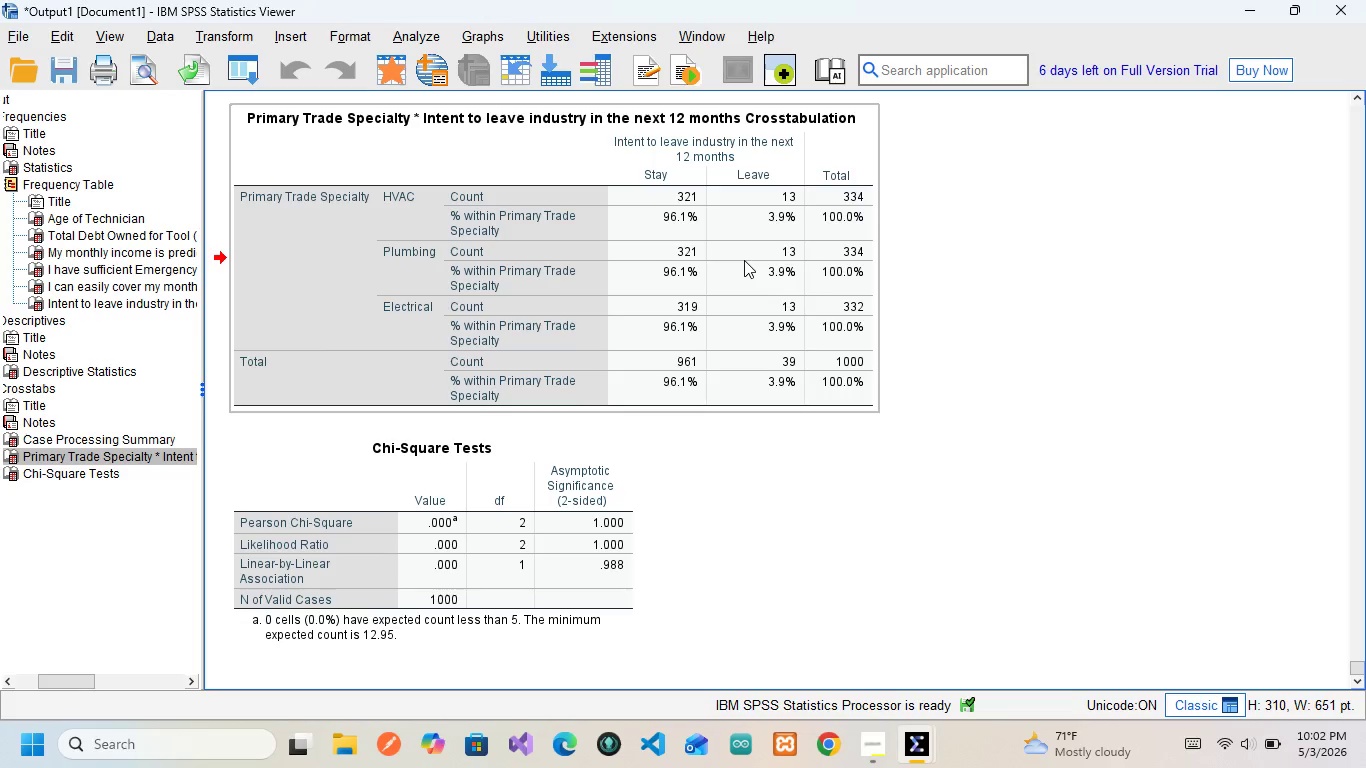 
left_click([407, 27])
 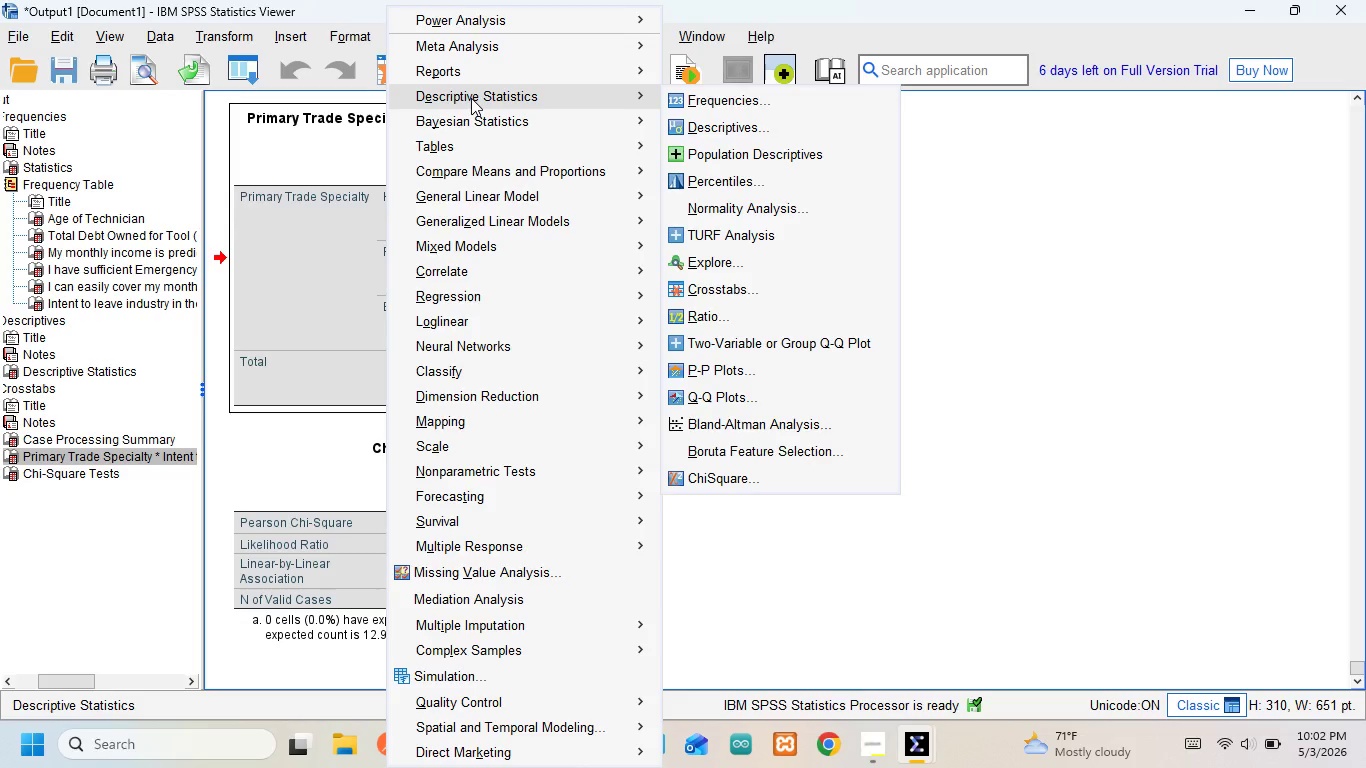 
wait(8.78)
 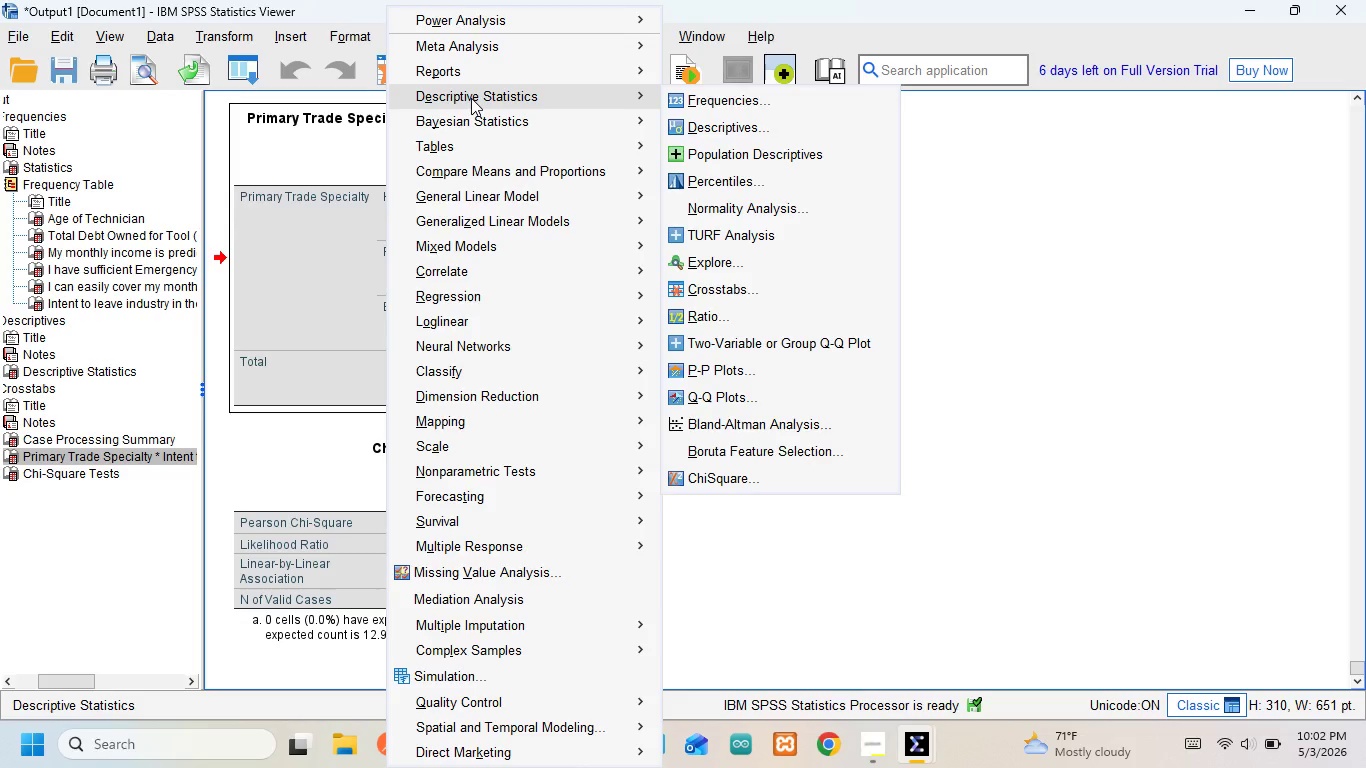 
left_click([677, 390])
 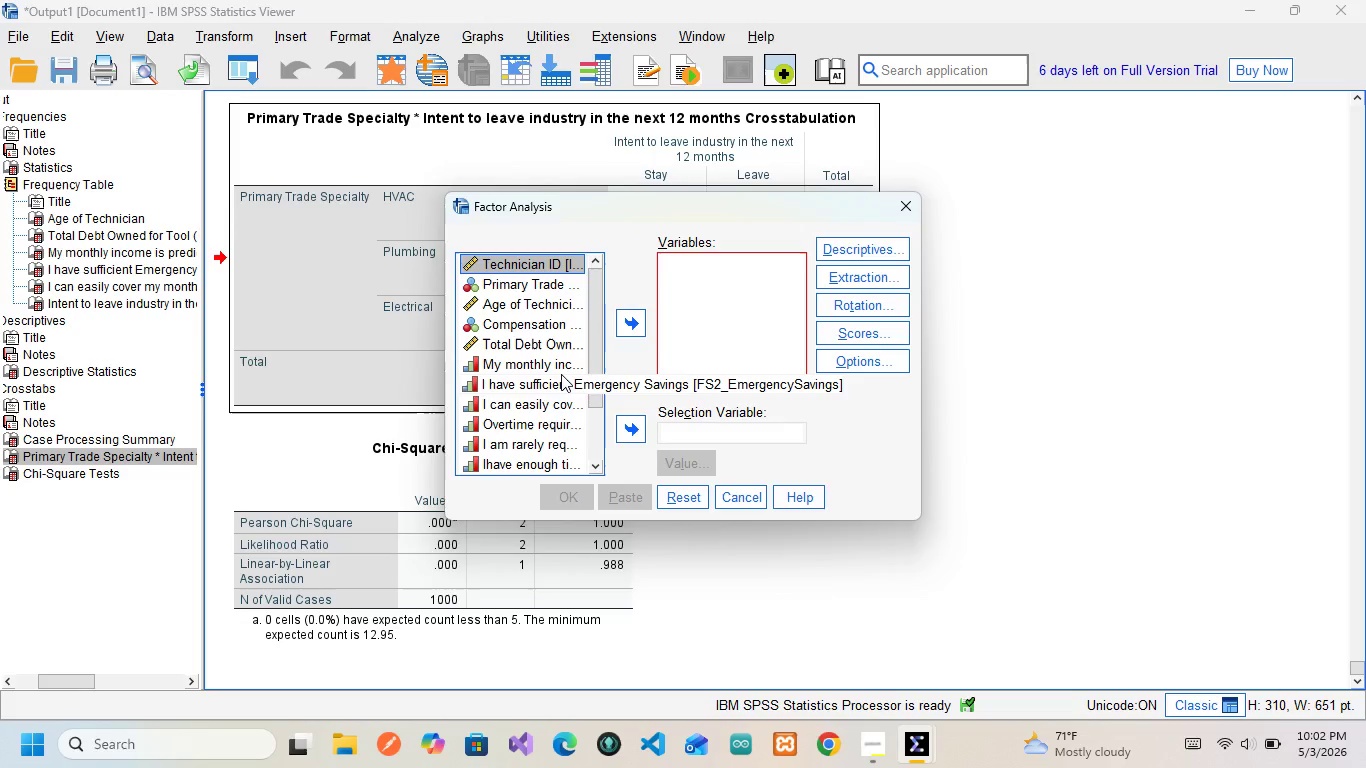 
wait(24.14)
 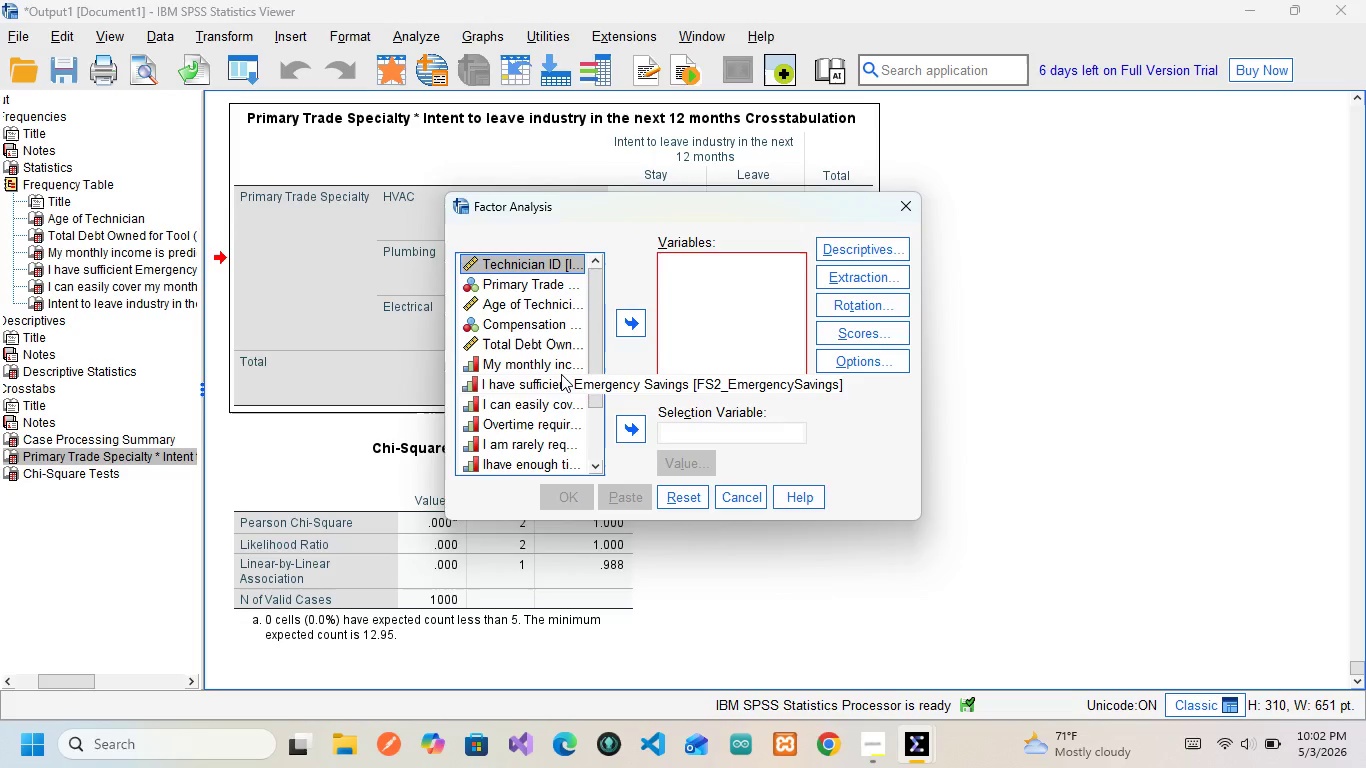 
left_click([500, 365])
 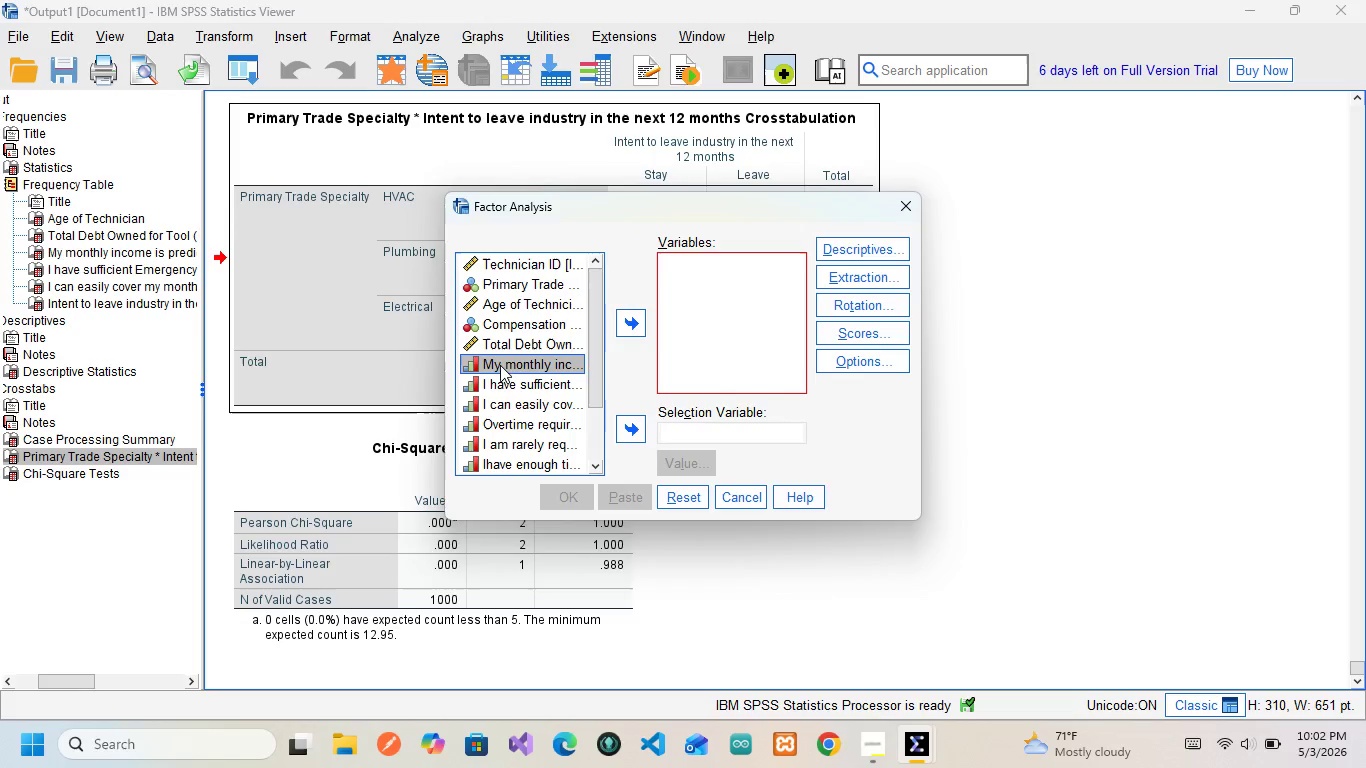 
left_click_drag(start_coordinate=[500, 365], to_coordinate=[726, 283])
 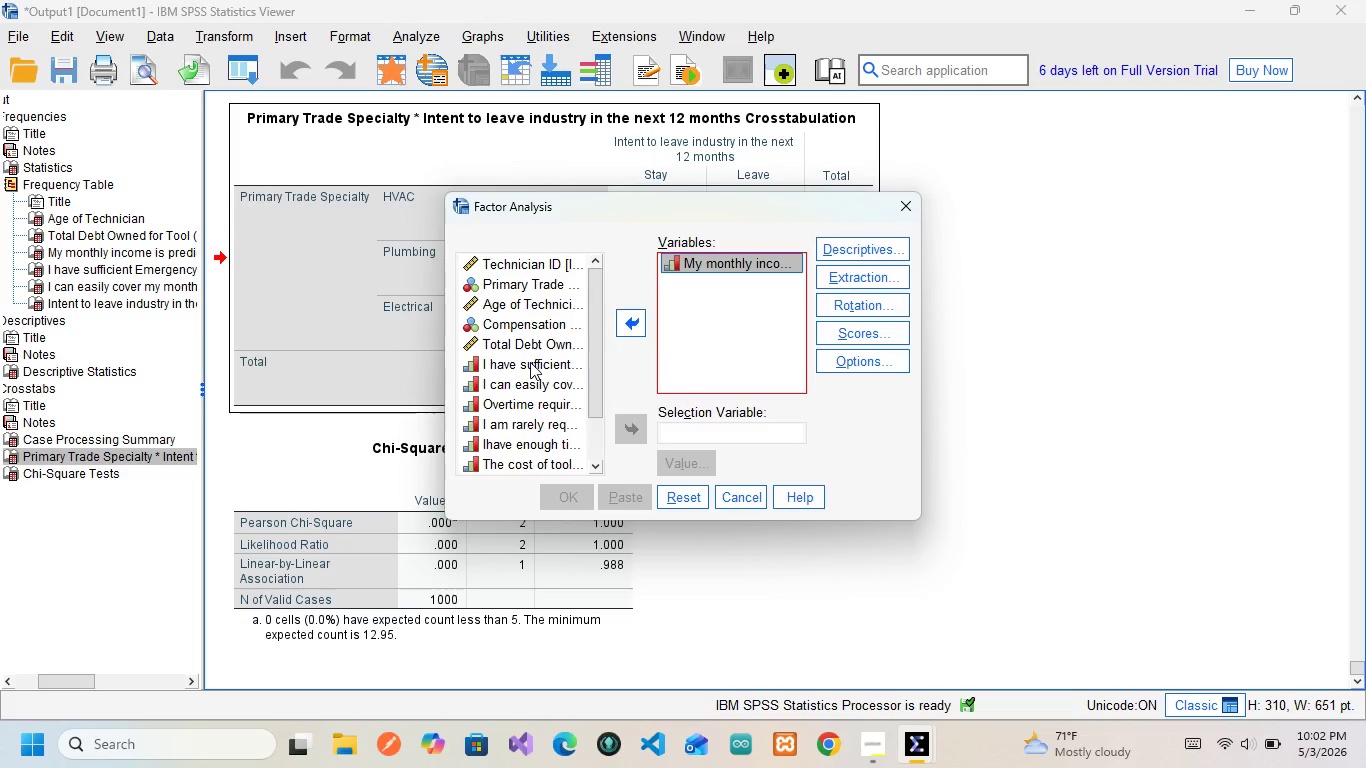 
left_click_drag(start_coordinate=[530, 362], to_coordinate=[710, 296])
 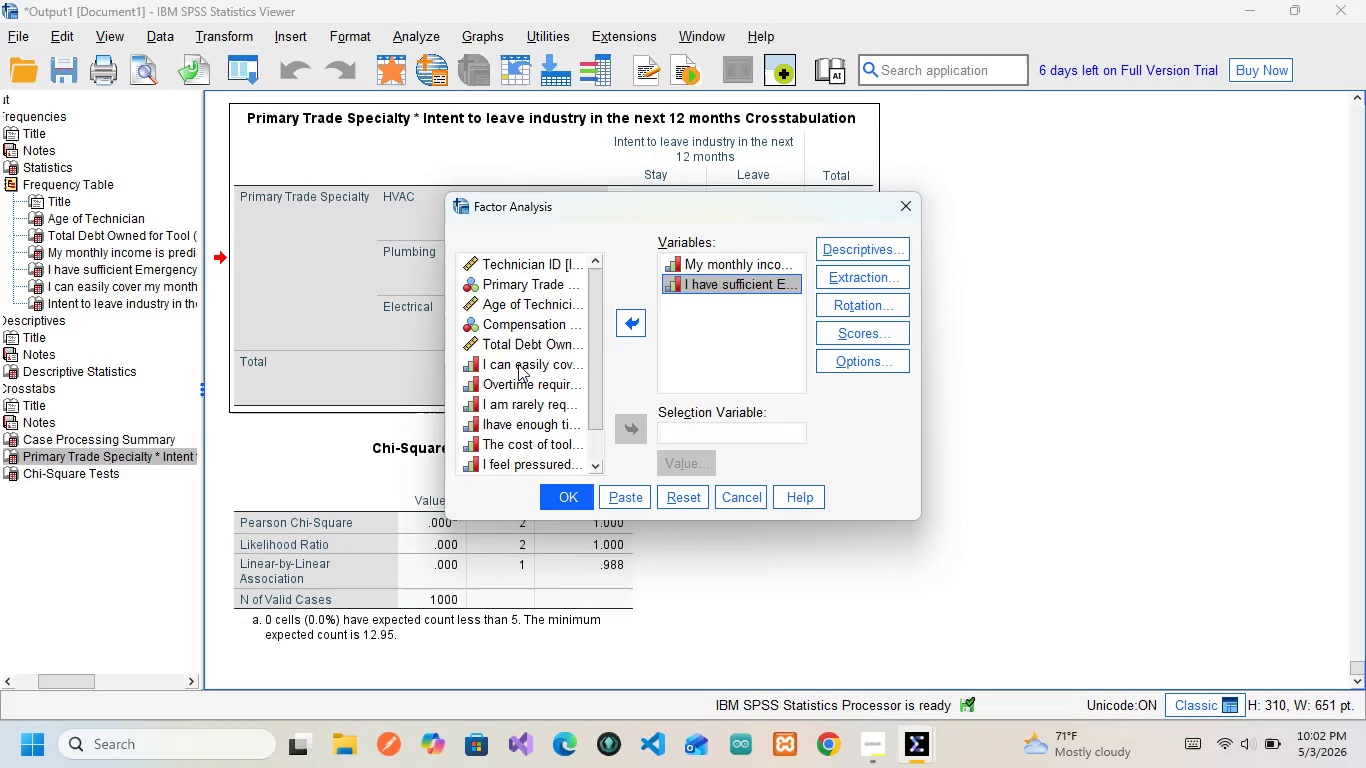 
left_click_drag(start_coordinate=[518, 364], to_coordinate=[672, 345])
 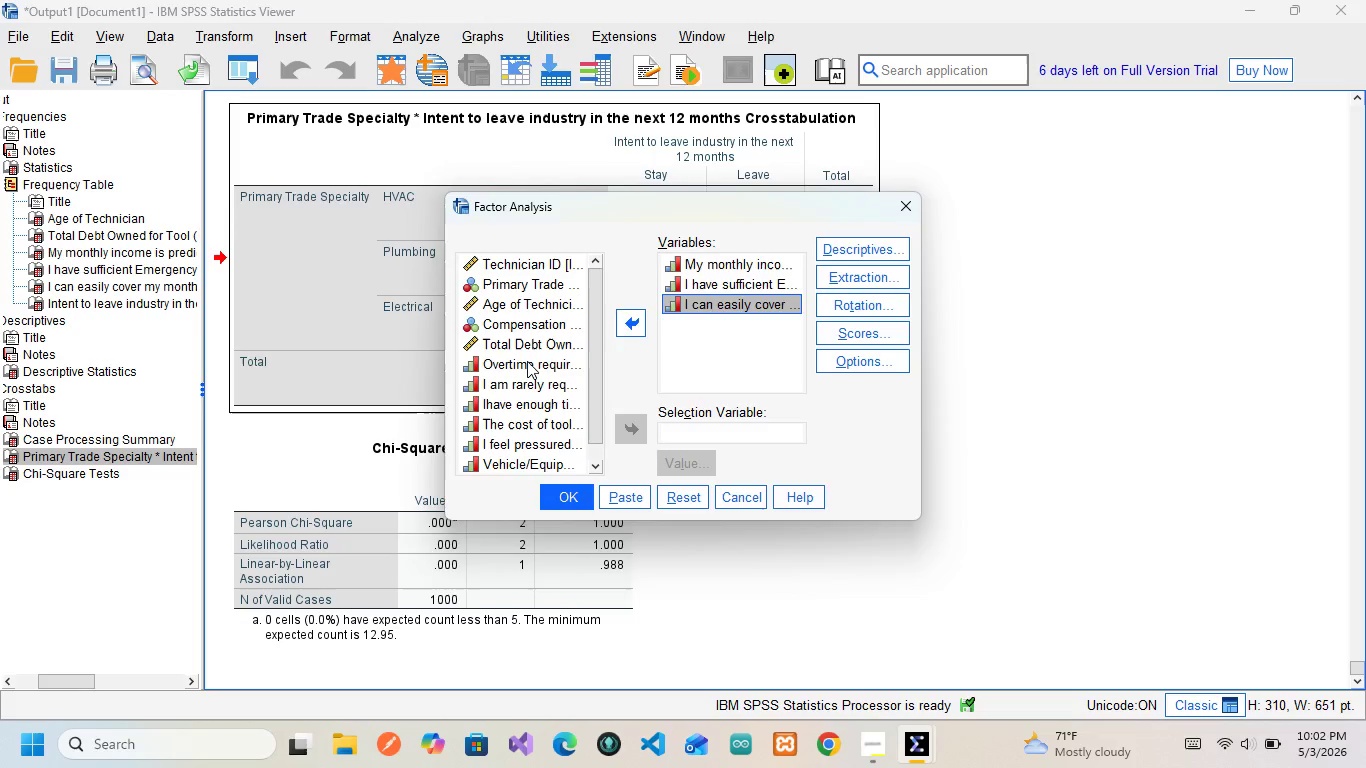 
left_click_drag(start_coordinate=[527, 361], to_coordinate=[667, 351])
 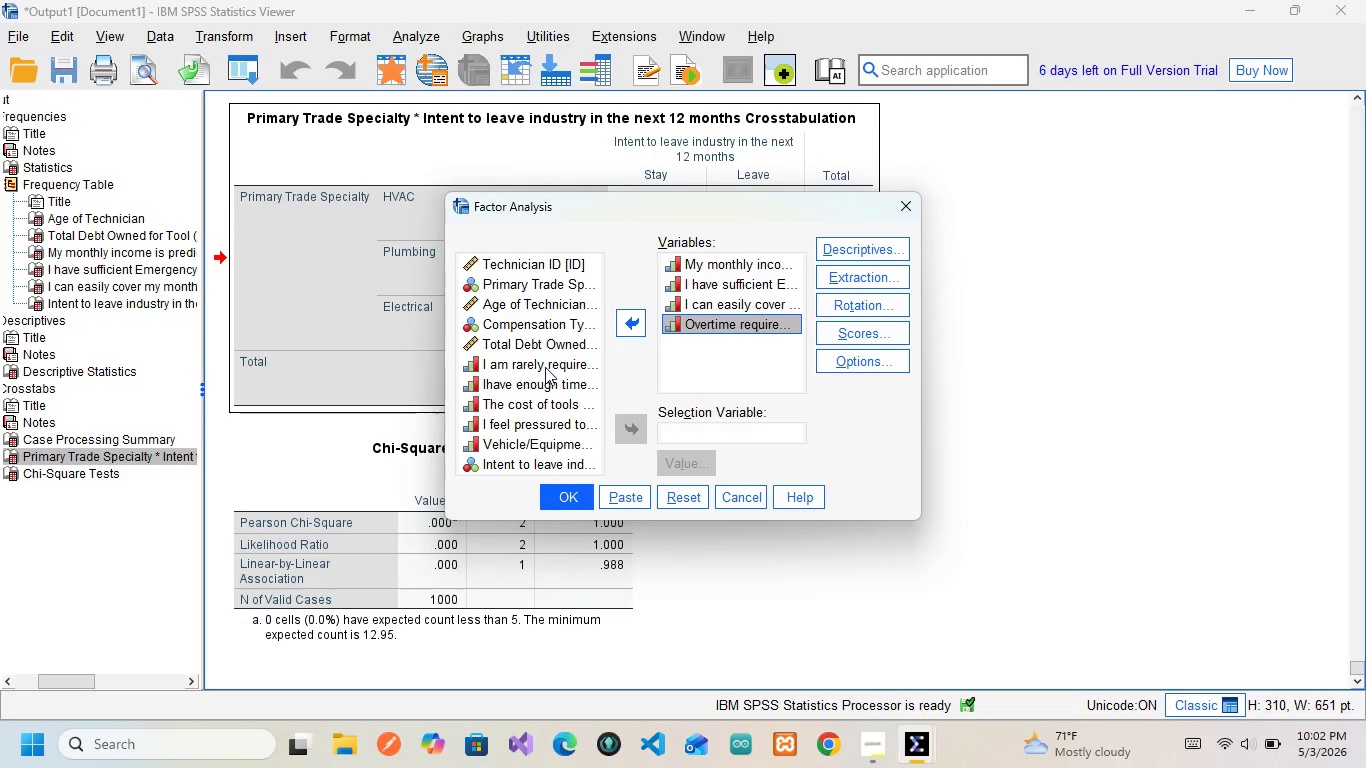 
left_click_drag(start_coordinate=[545, 367], to_coordinate=[681, 366])
 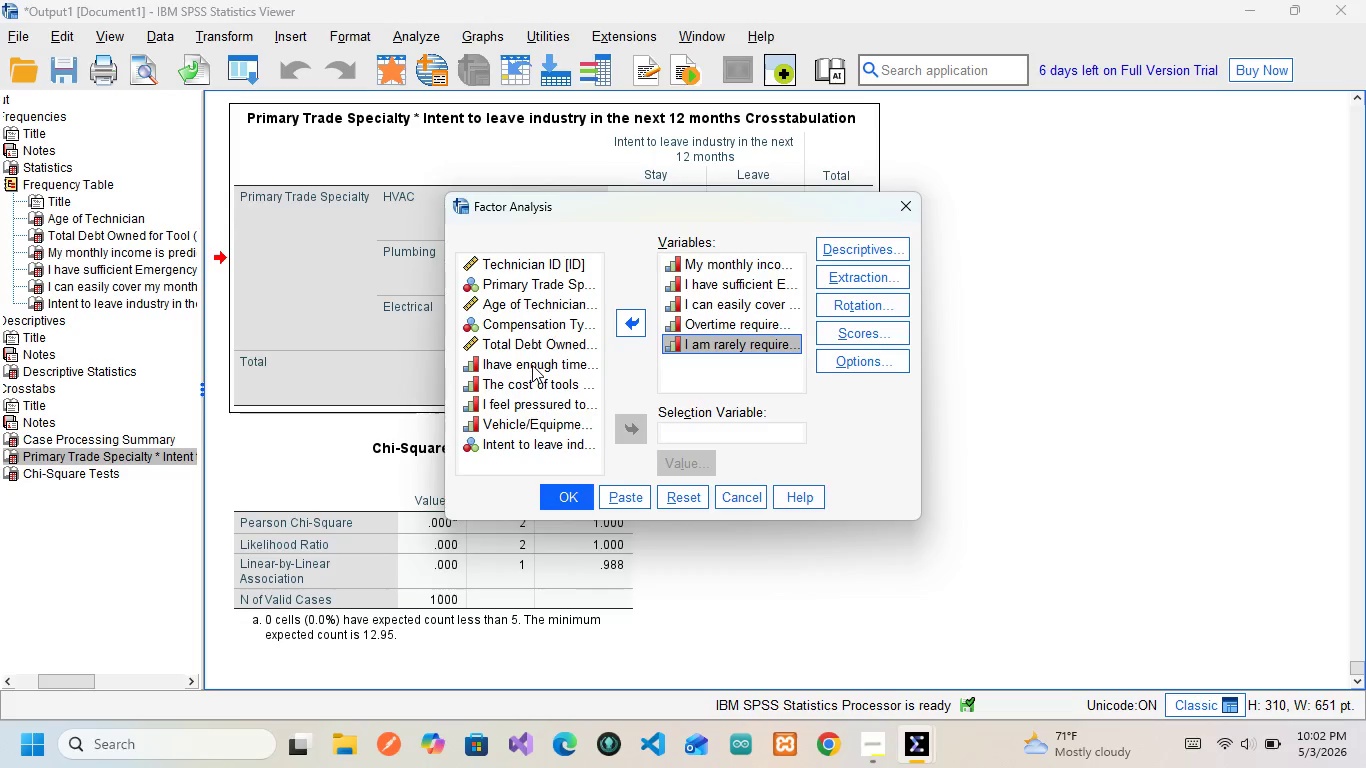 
left_click_drag(start_coordinate=[532, 365], to_coordinate=[671, 368])
 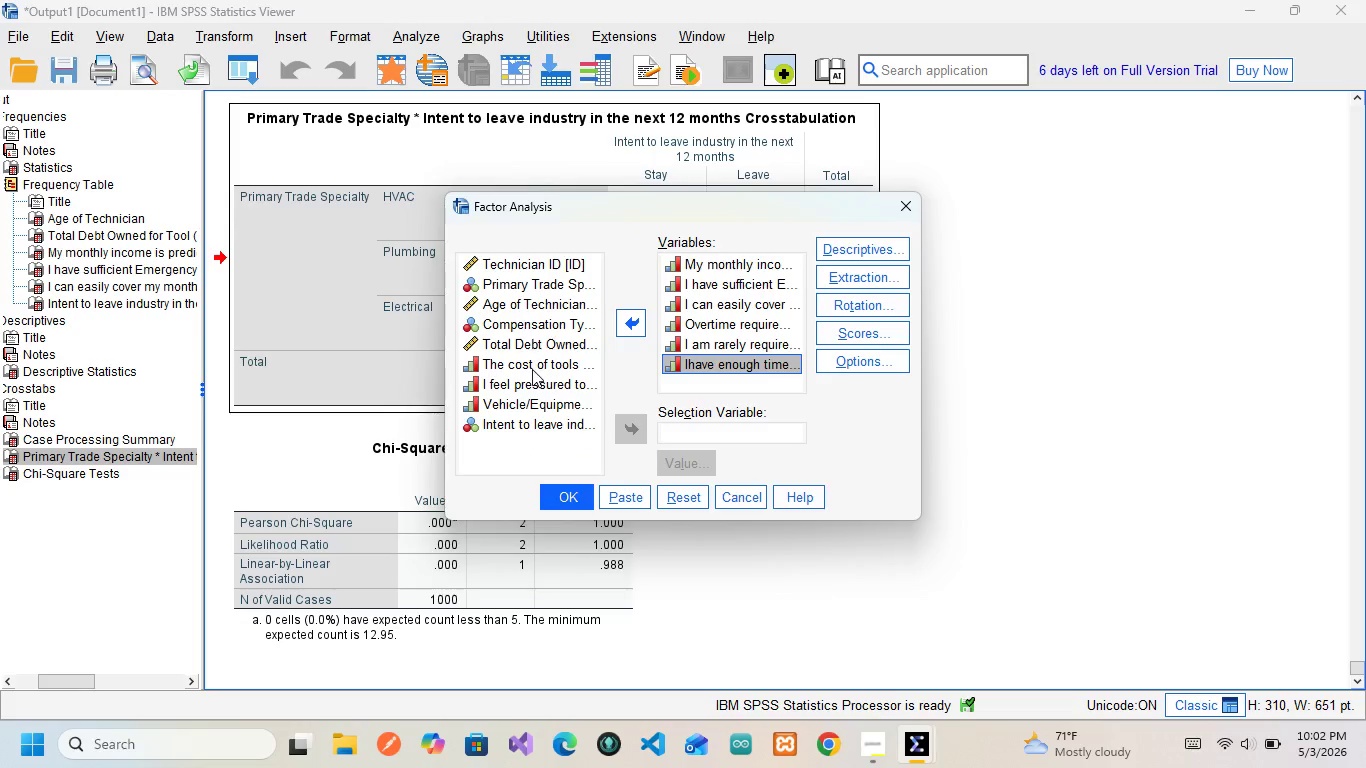 
left_click_drag(start_coordinate=[532, 369], to_coordinate=[652, 371])
 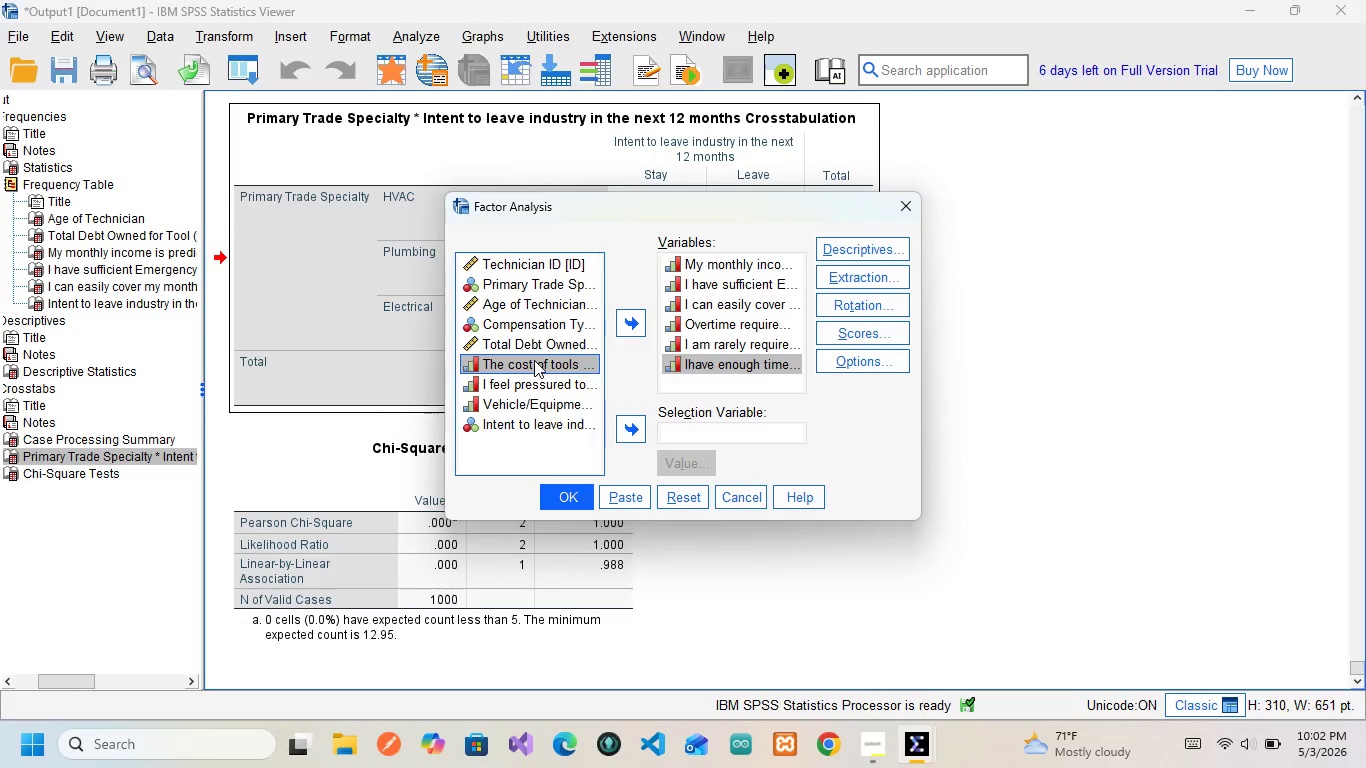 
left_click_drag(start_coordinate=[534, 360], to_coordinate=[707, 372])
 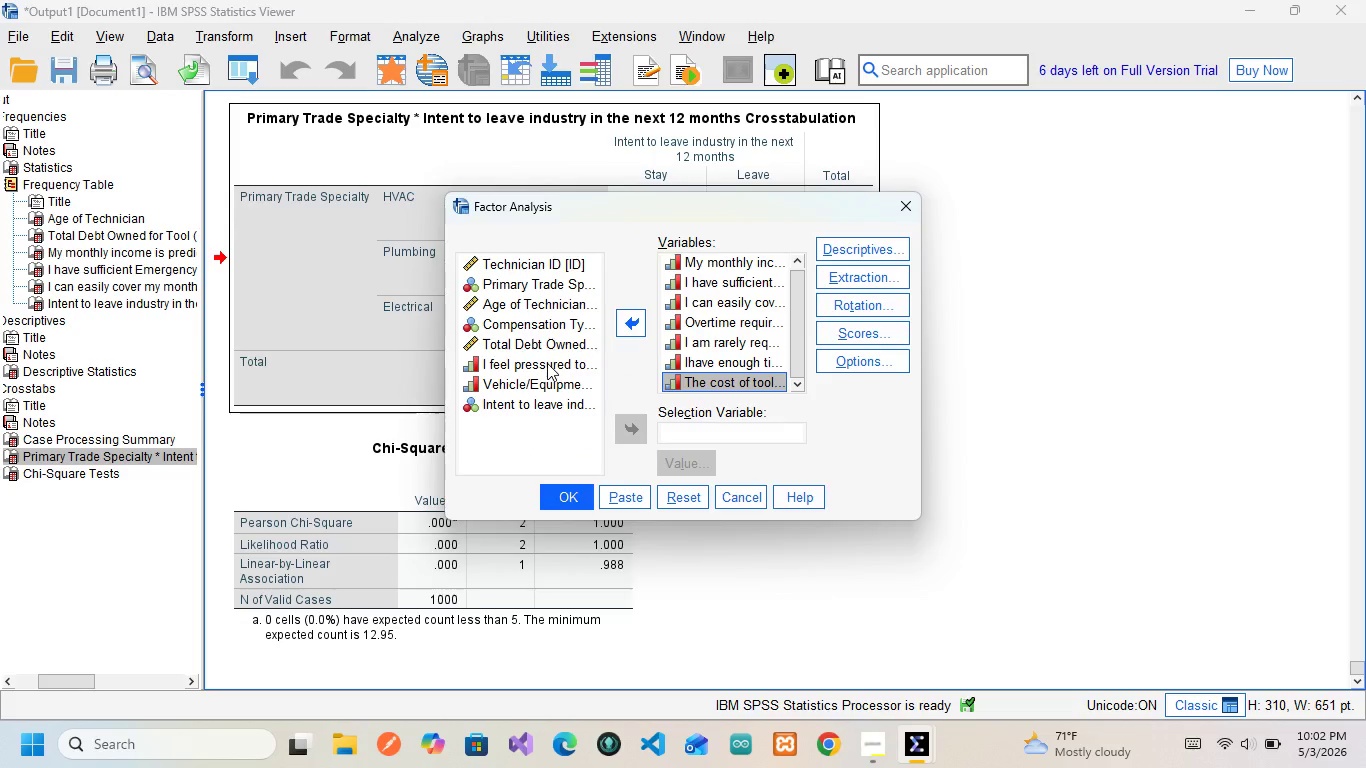 
left_click_drag(start_coordinate=[547, 363], to_coordinate=[670, 361])
 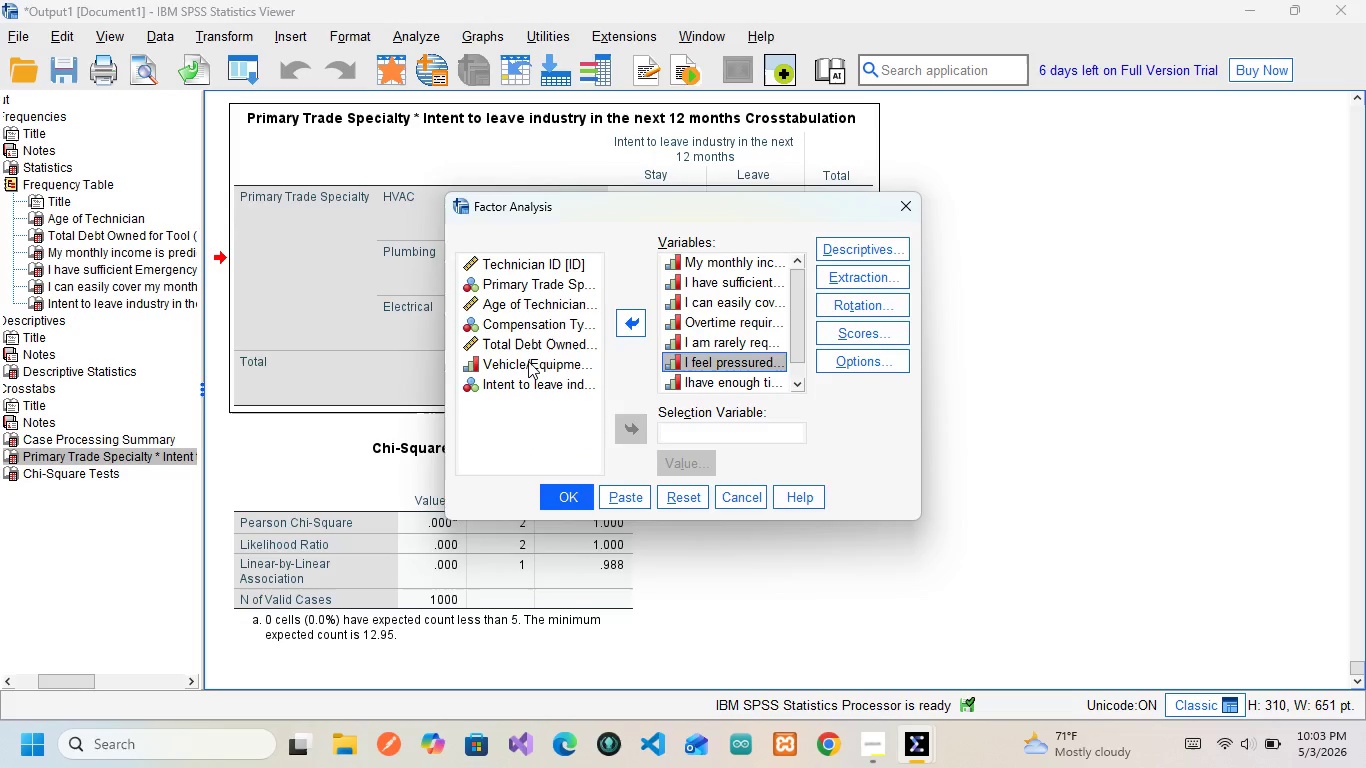 
left_click_drag(start_coordinate=[528, 361], to_coordinate=[717, 362])
 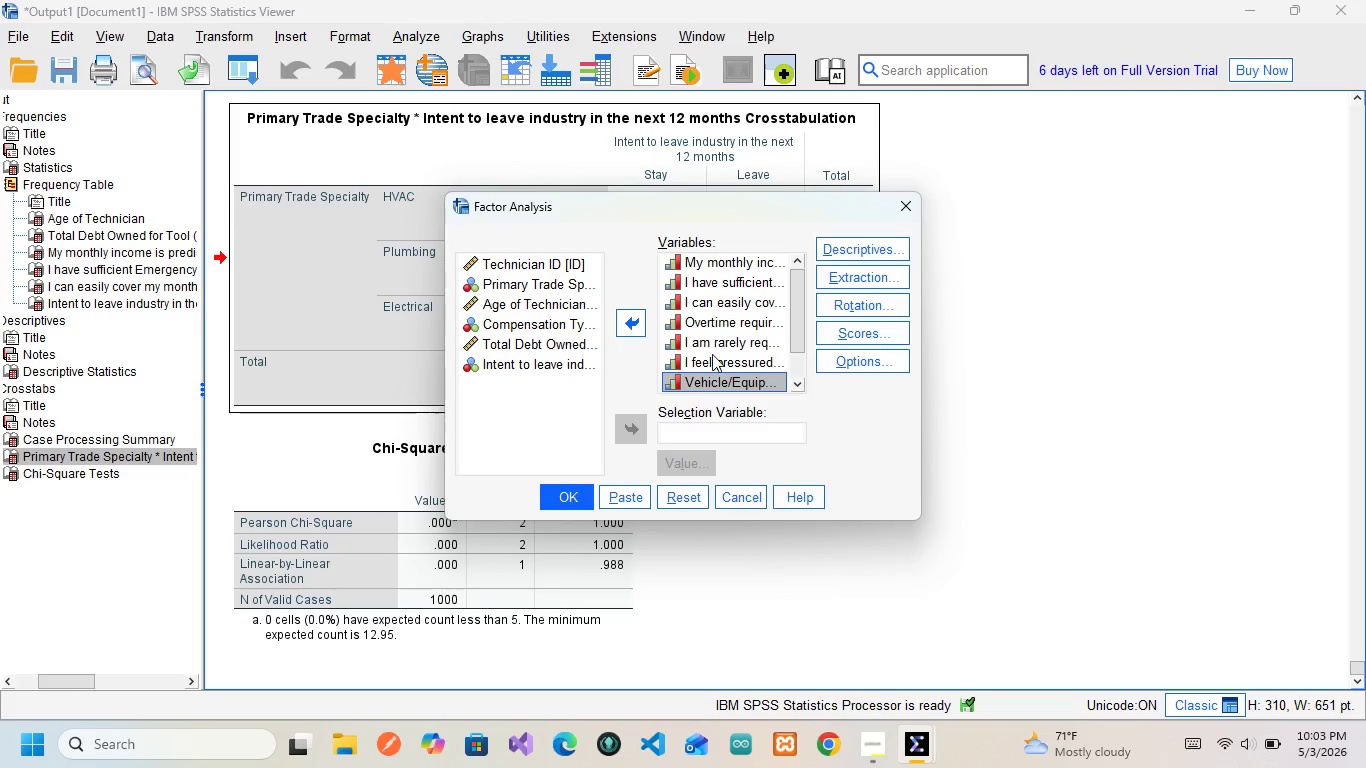 
scroll: coordinate [712, 354], scroll_direction: down, amount: 15.0
 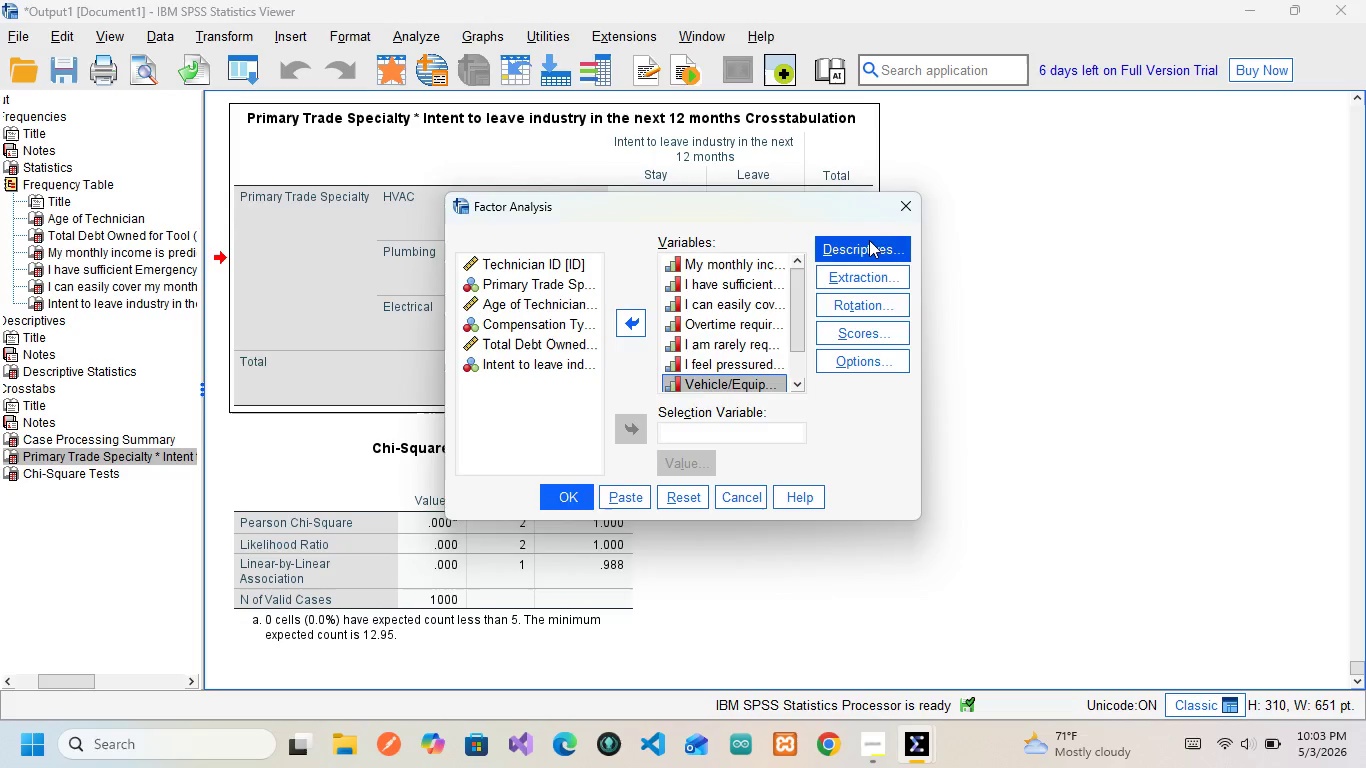 
left_click([869, 240])
 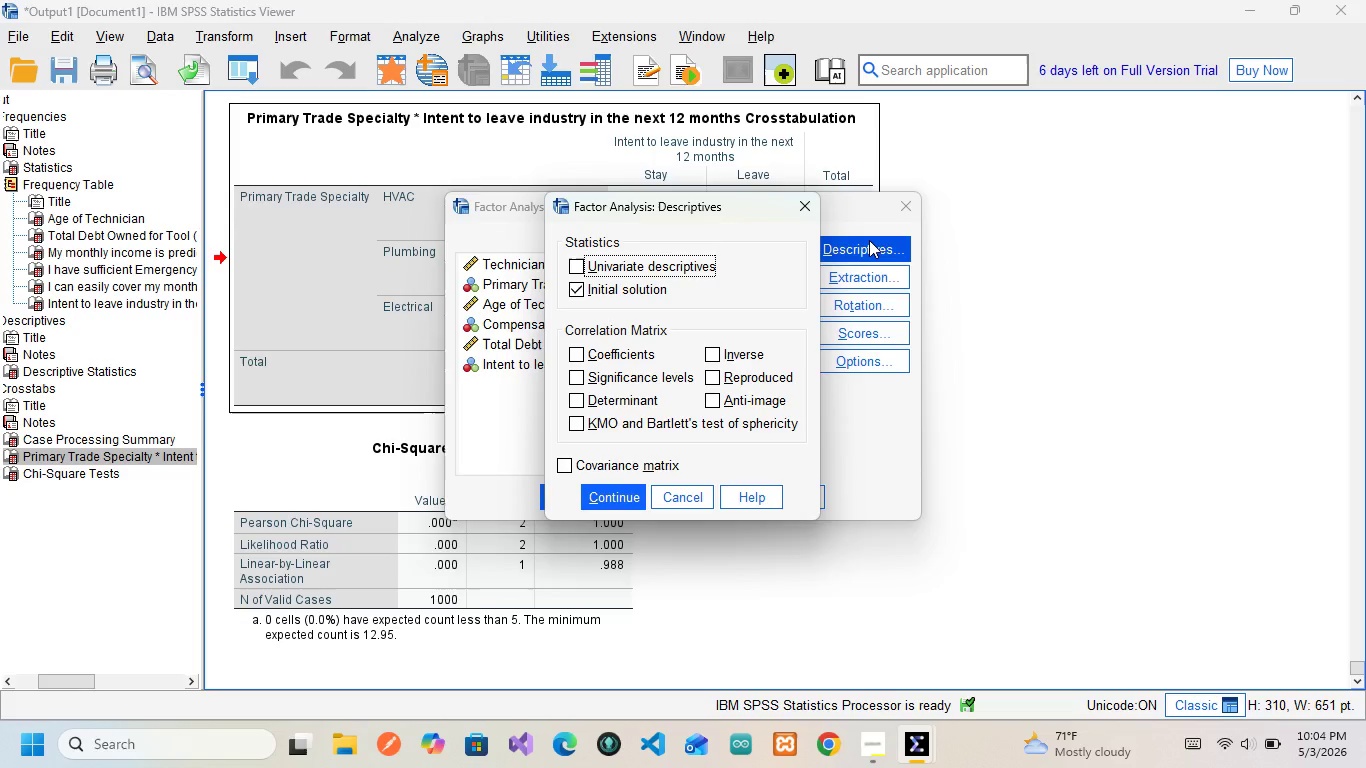 
wait(72.31)
 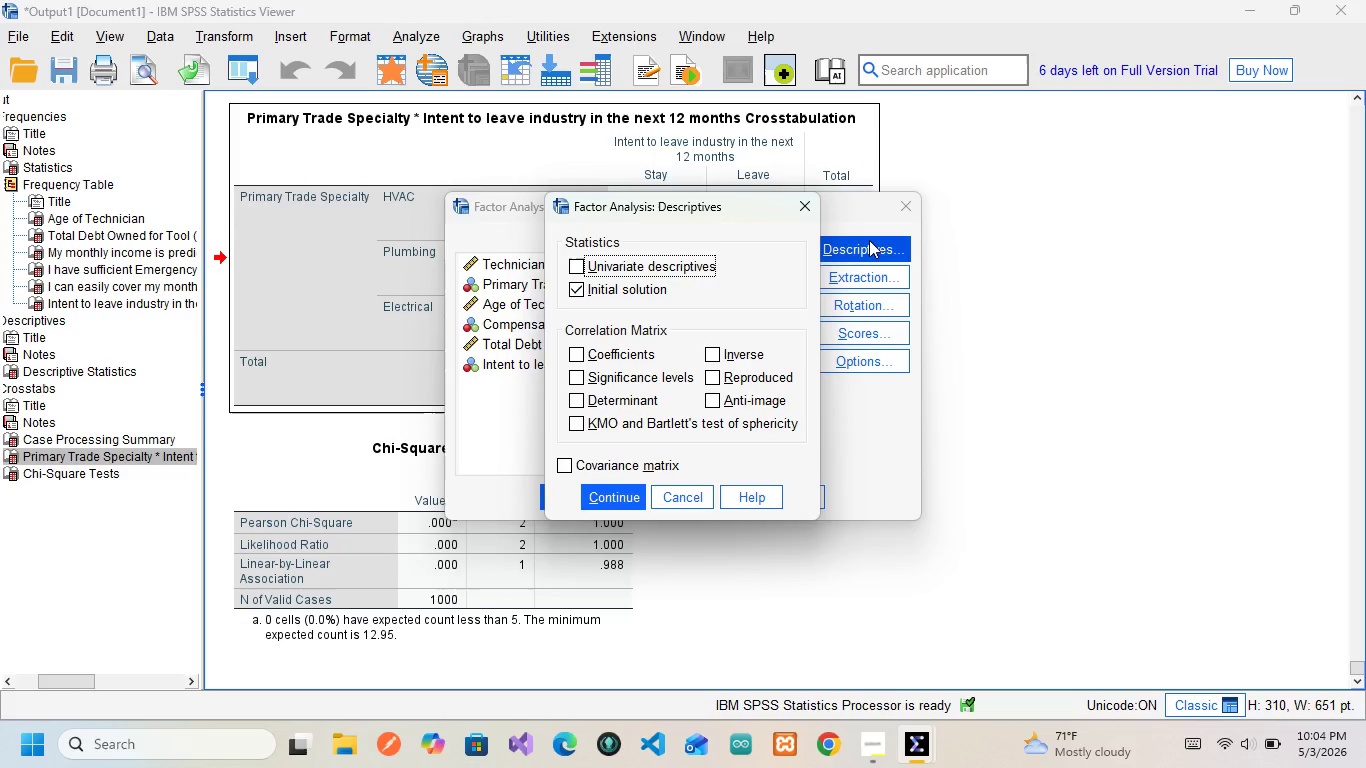 
left_click([594, 321])
 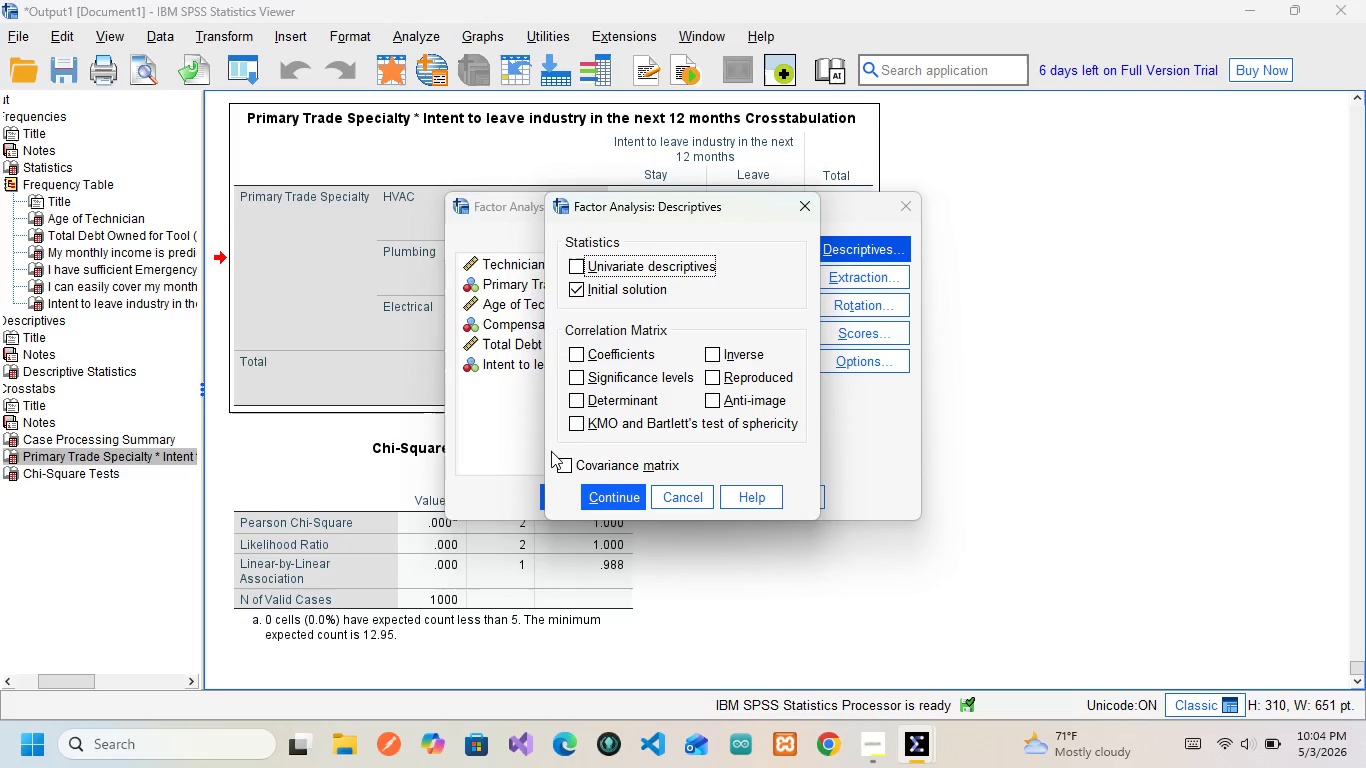 
wait(5.14)
 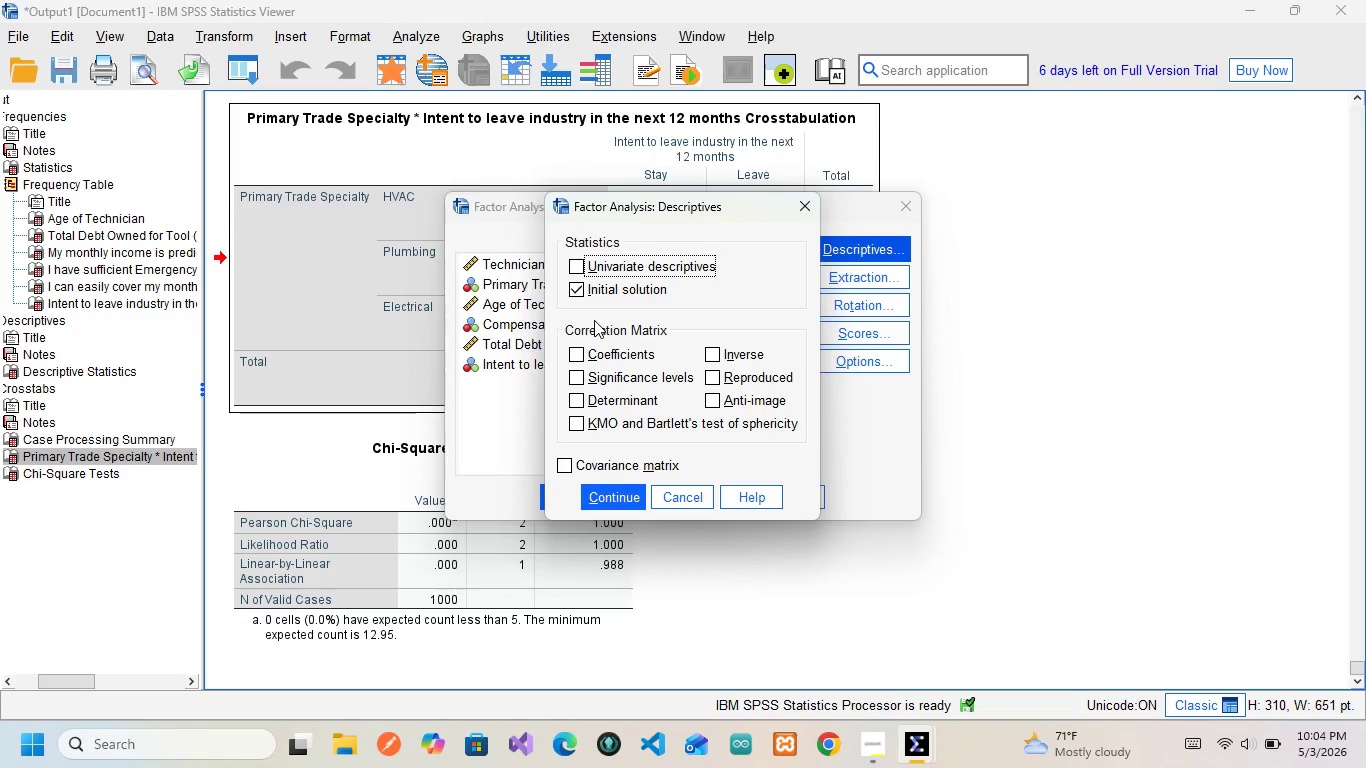 
left_click([576, 418])
 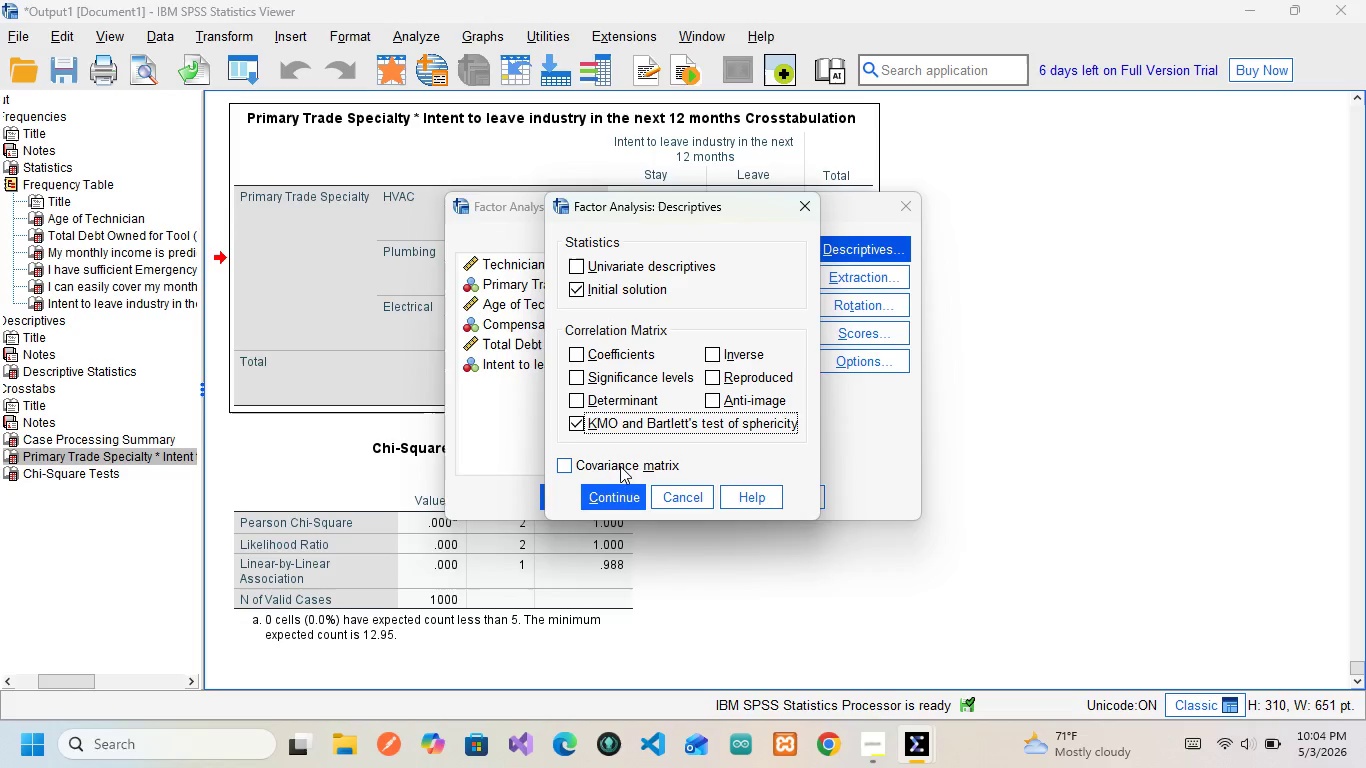 
left_click([621, 483])
 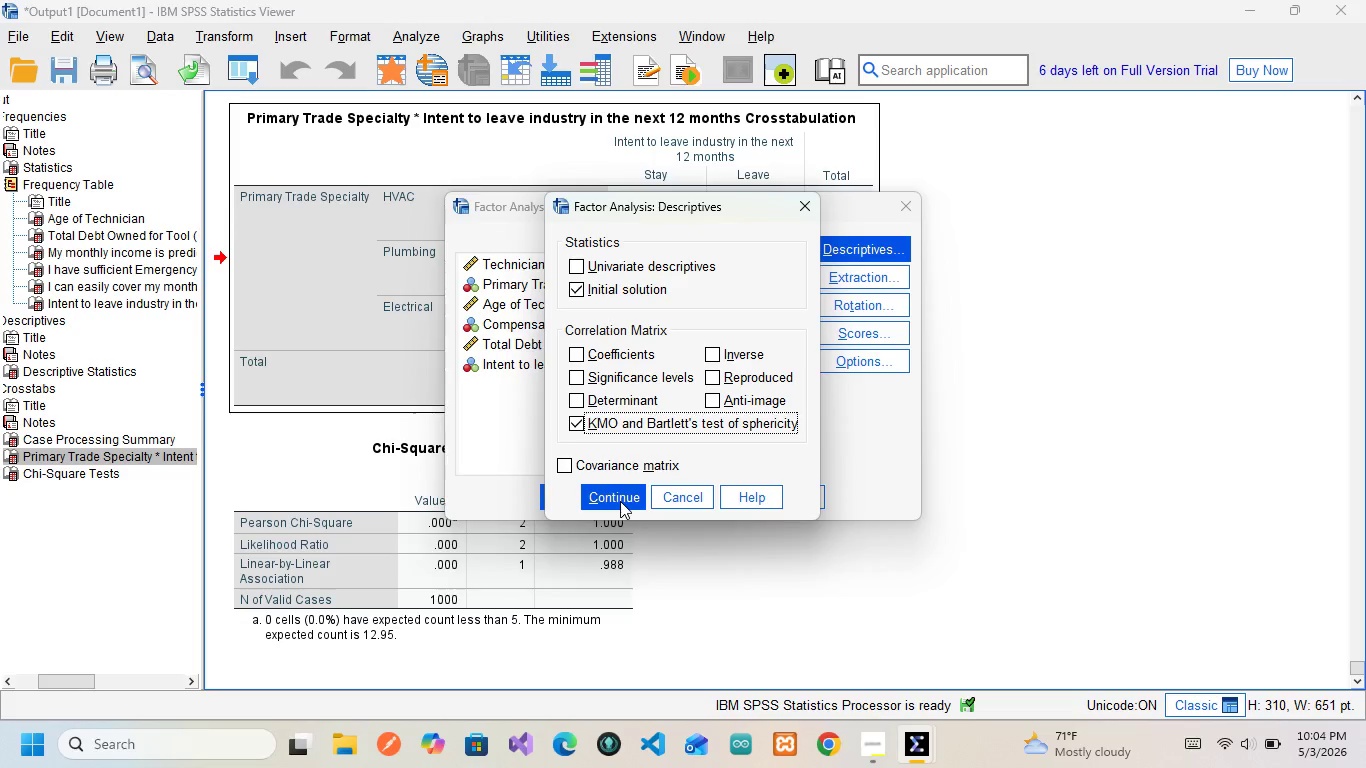 
left_click([620, 501])
 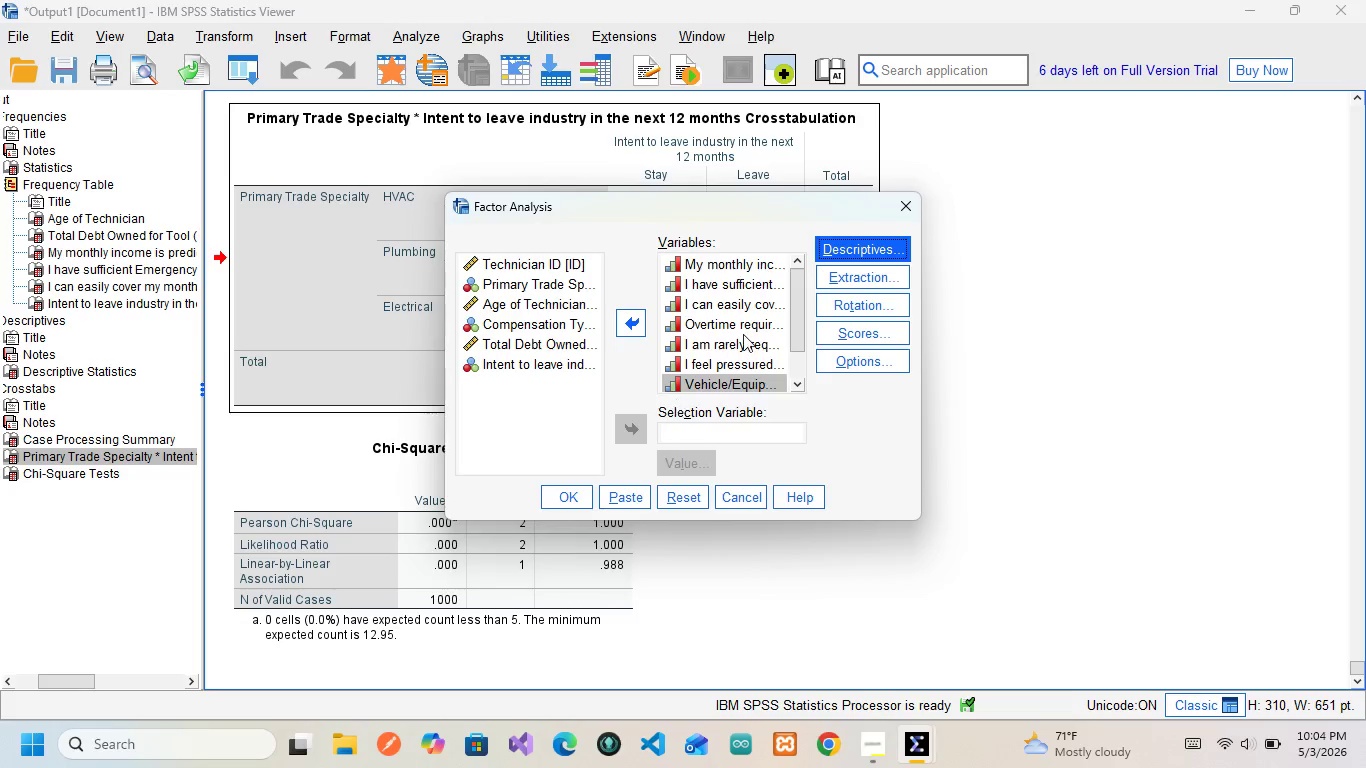 
wait(5.73)
 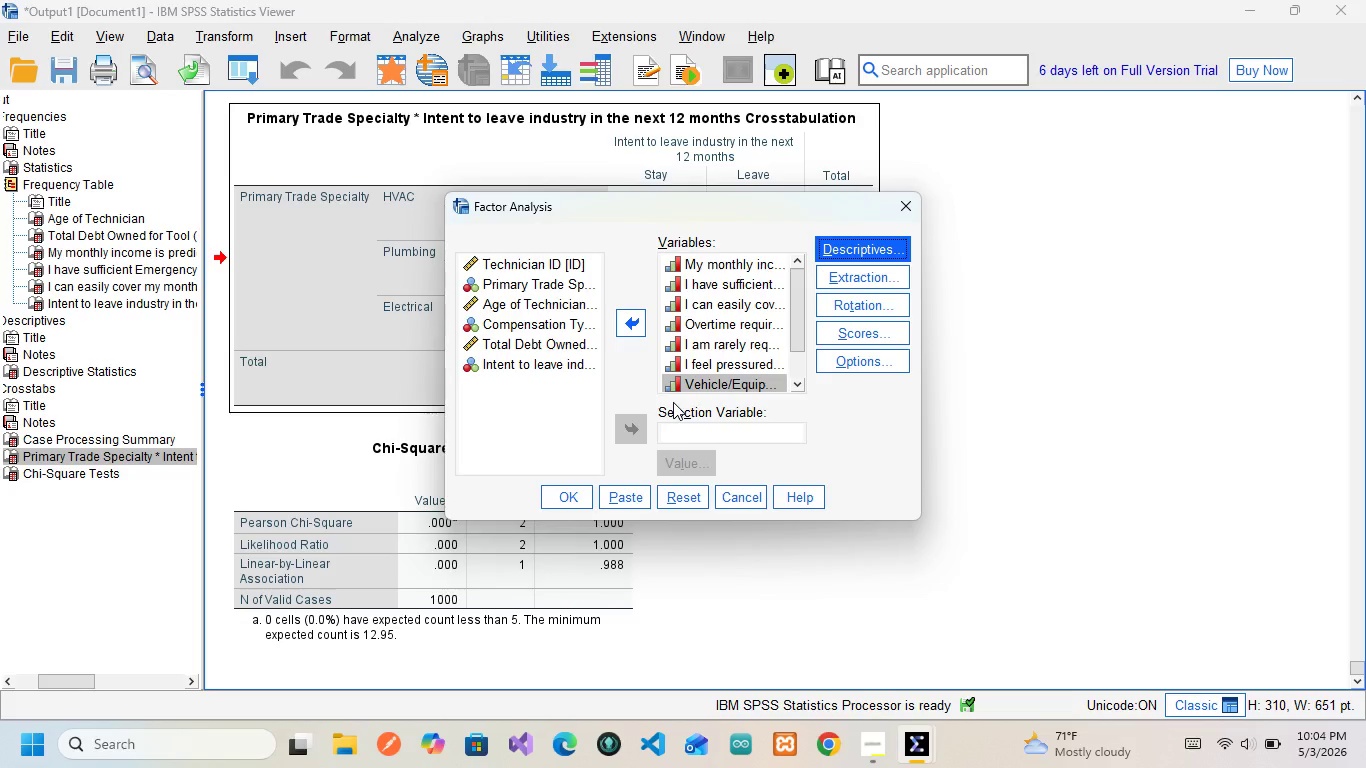 
left_click([851, 274])
 